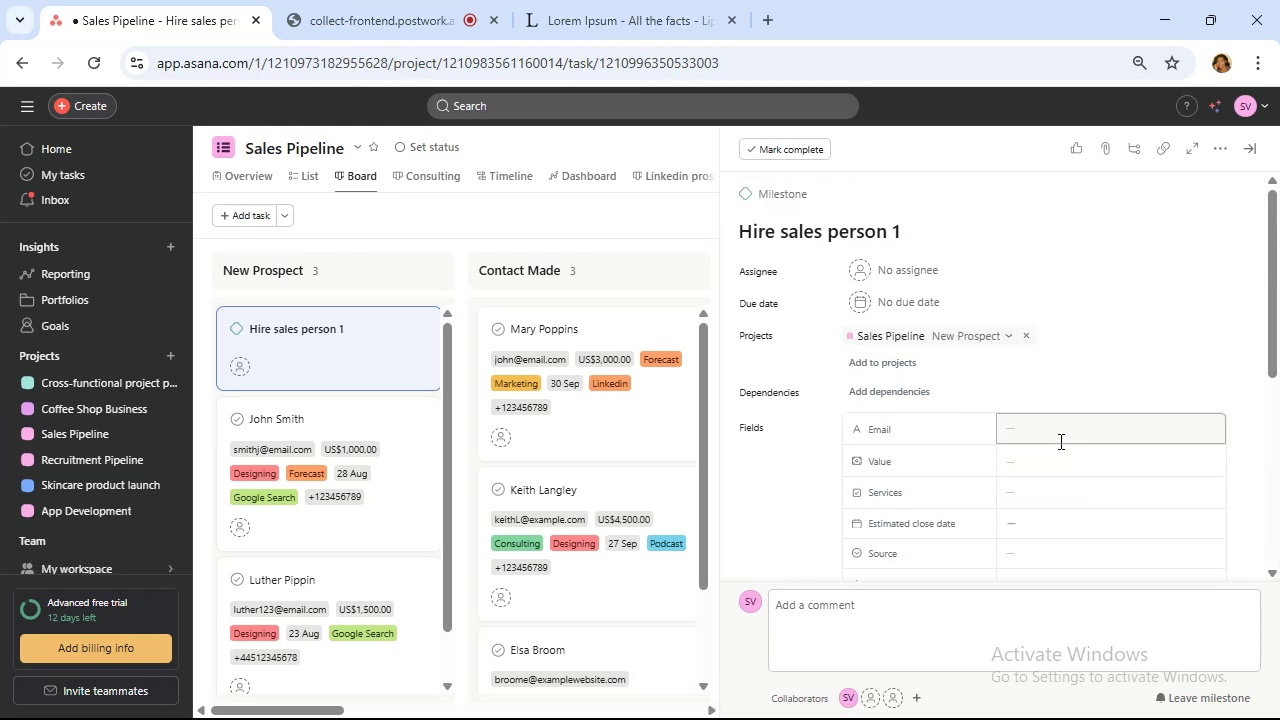 
left_click([1060, 438])
 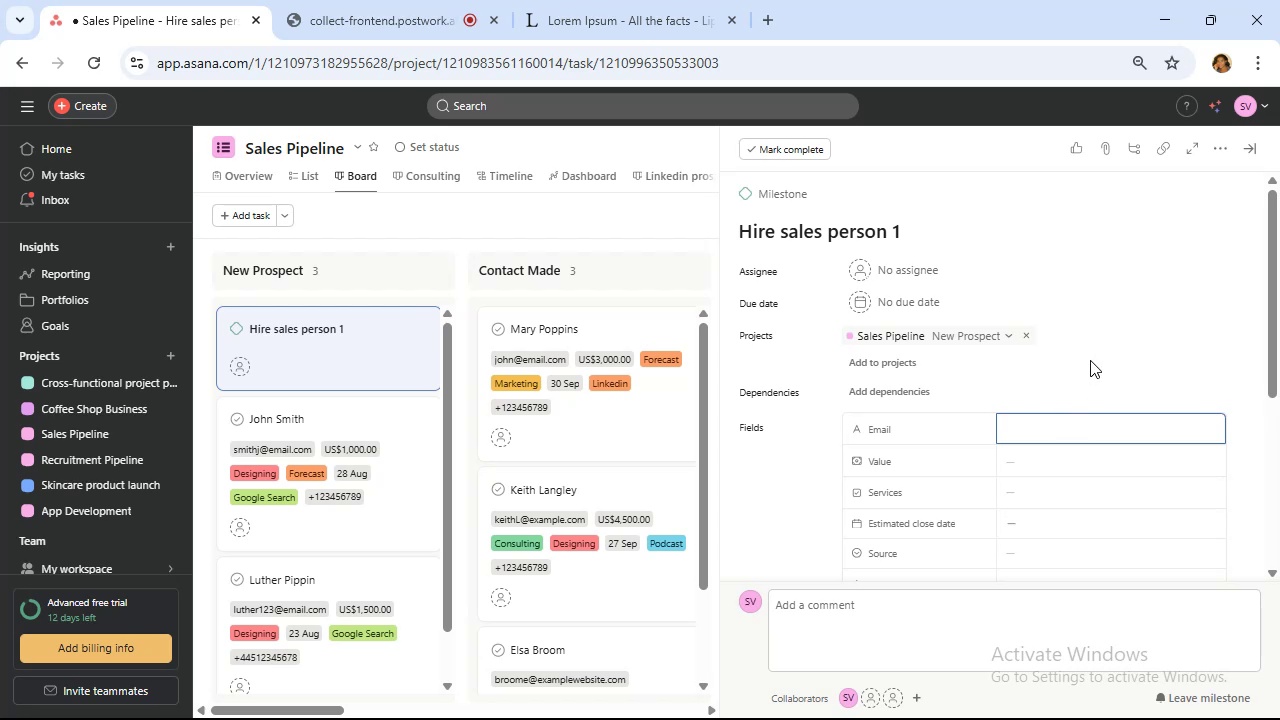 
wait(8.94)
 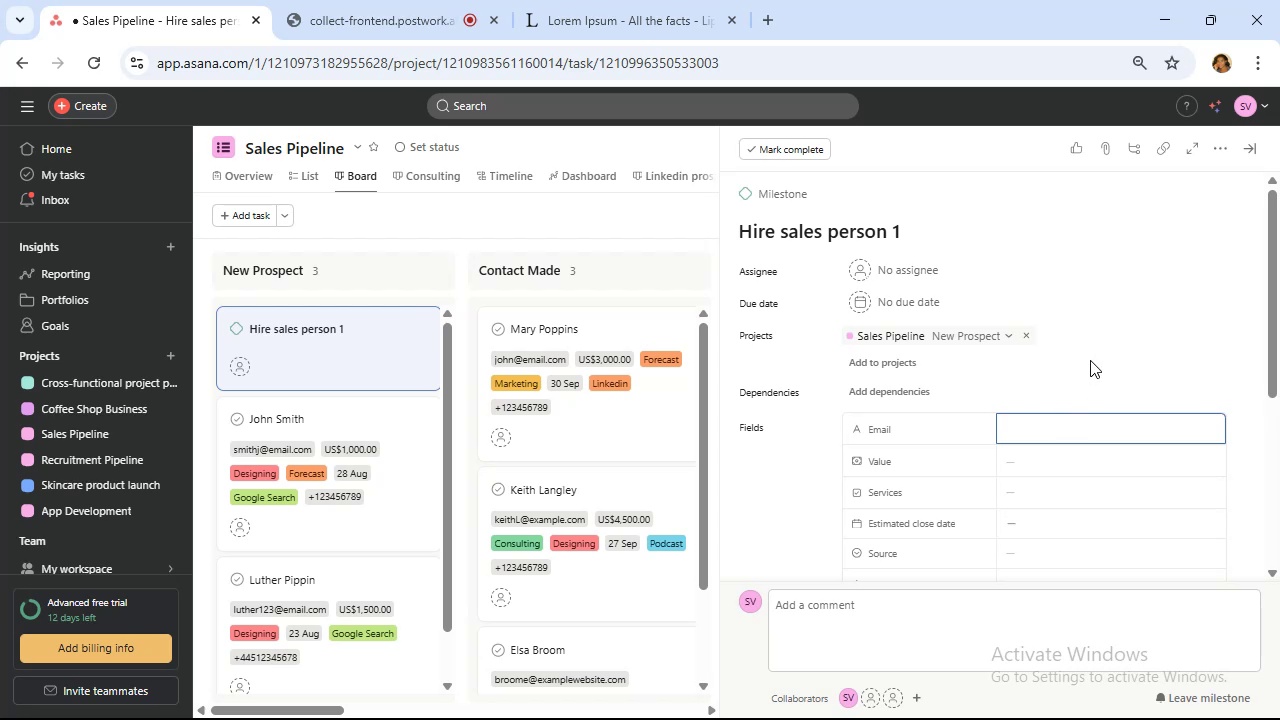 
left_click([1248, 149])
 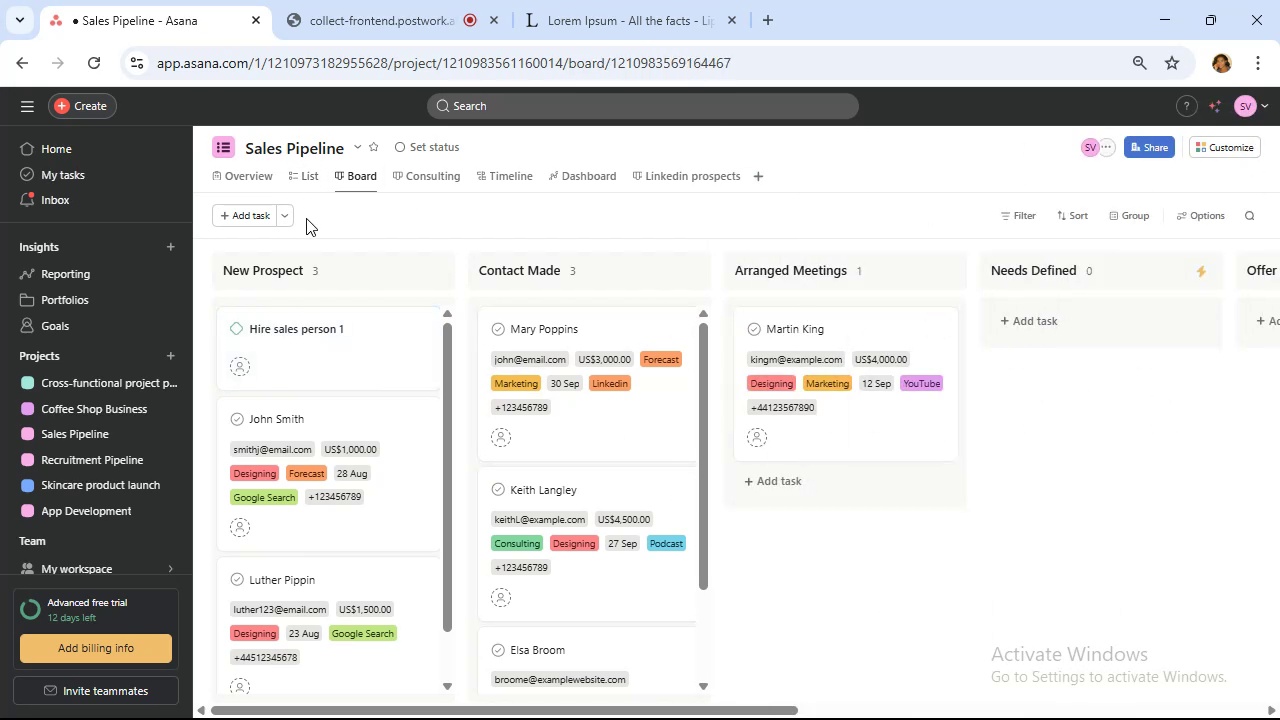 
left_click([282, 214])
 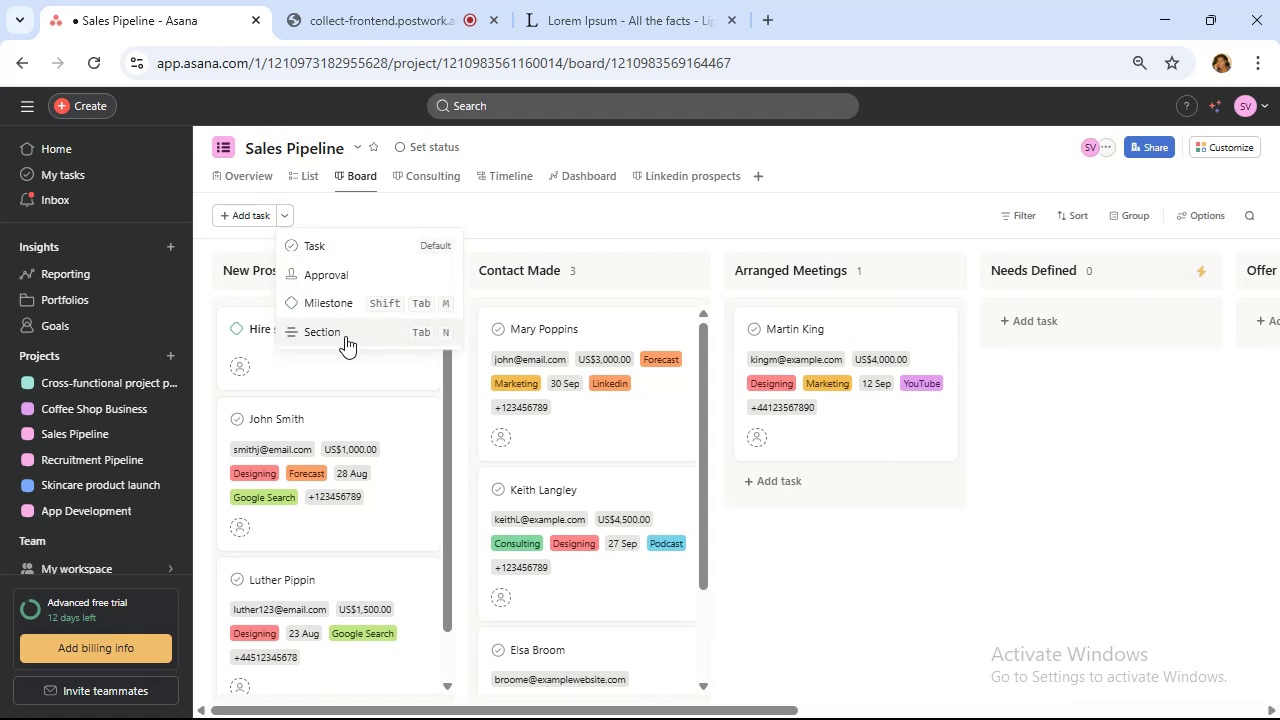 
left_click([345, 336])
 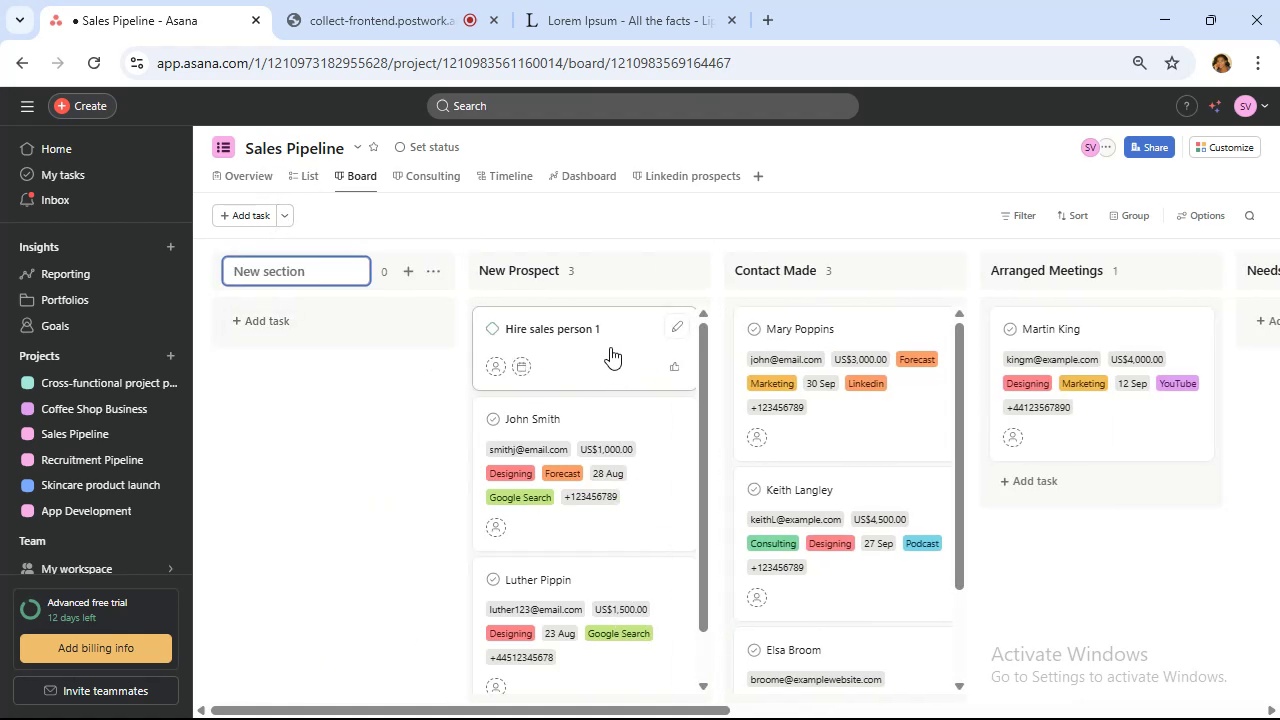 
left_click_drag(start_coordinate=[604, 341], to_coordinate=[328, 344])
 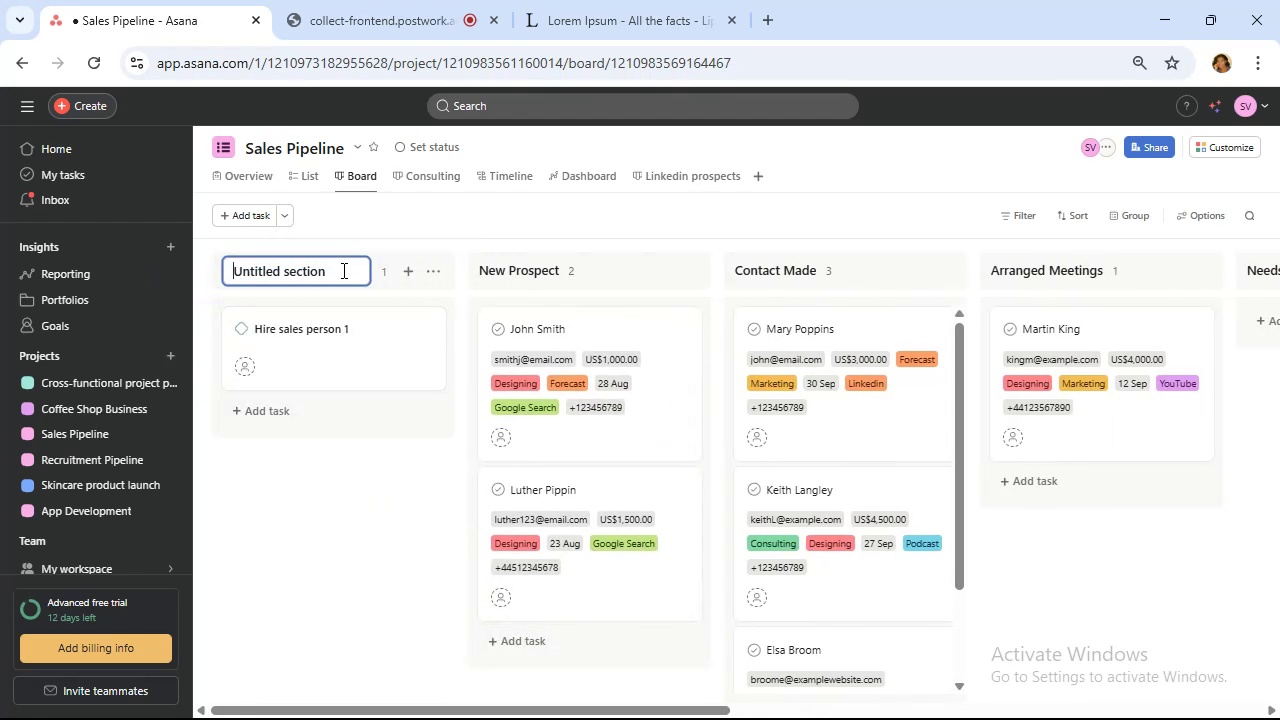 
left_click([341, 270])
 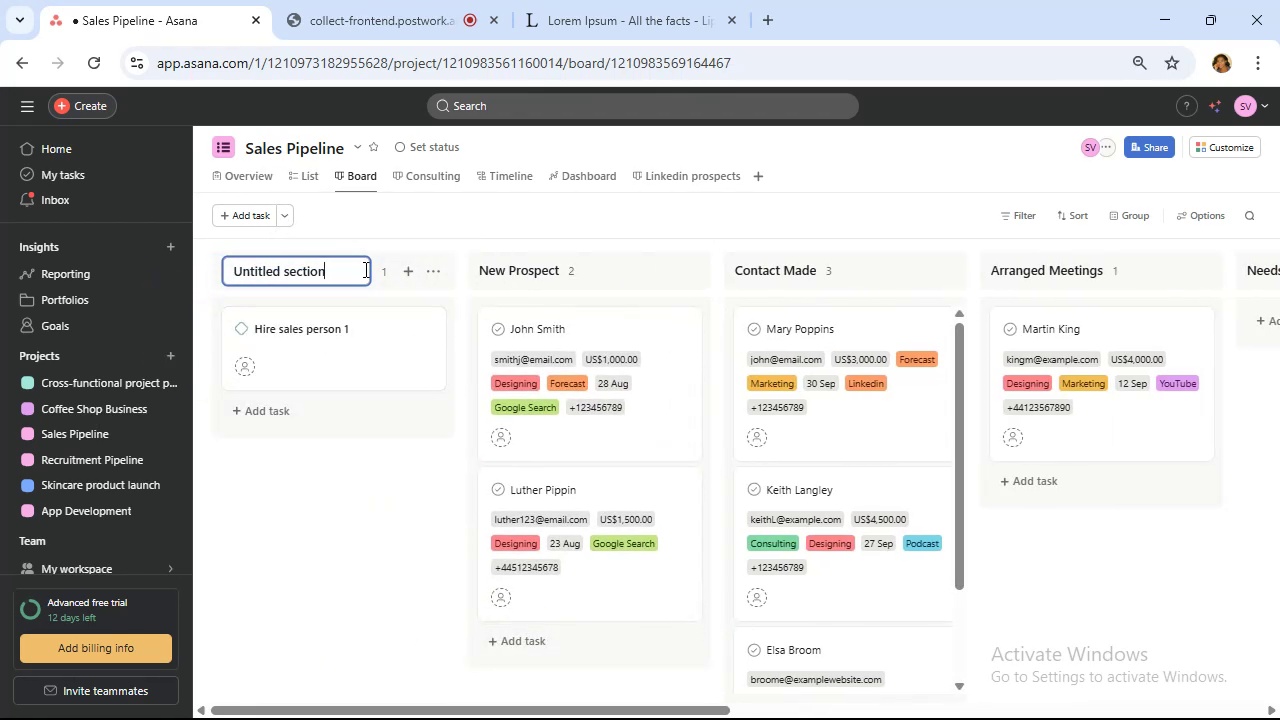 
hold_key(key=Backspace, duration=1.46)
 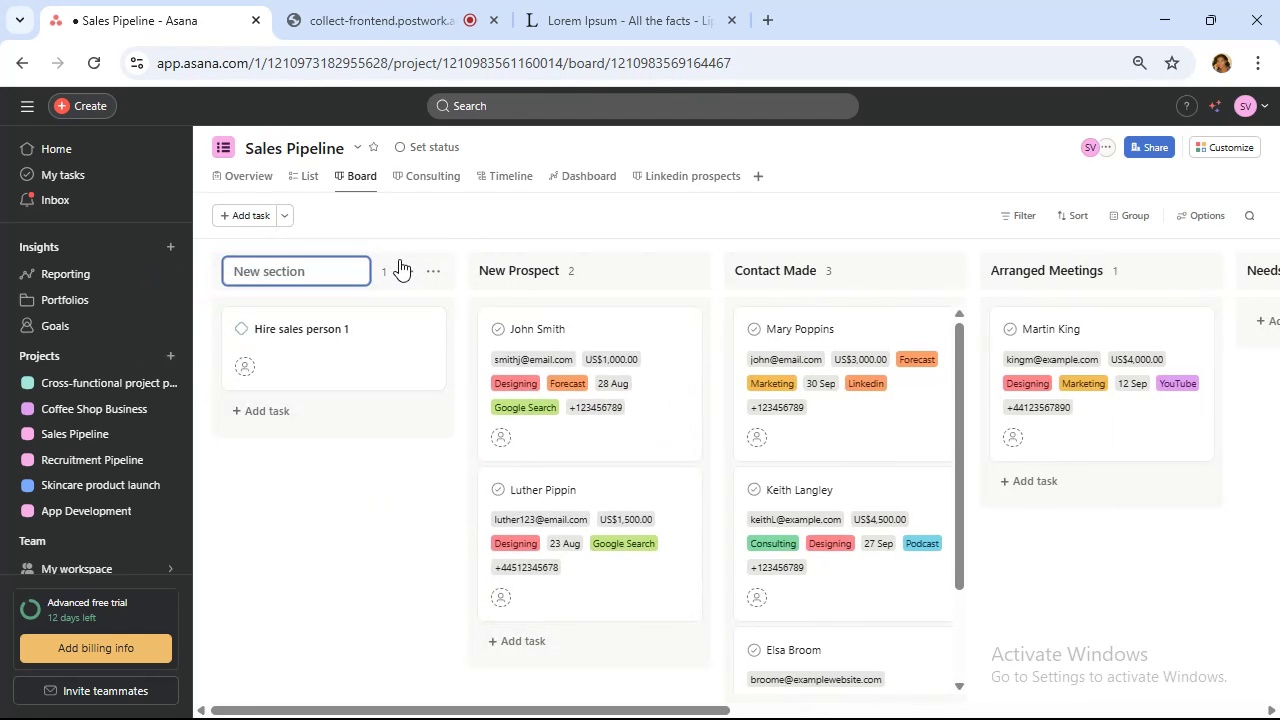 
hold_key(key=ShiftRight, duration=0.42)
 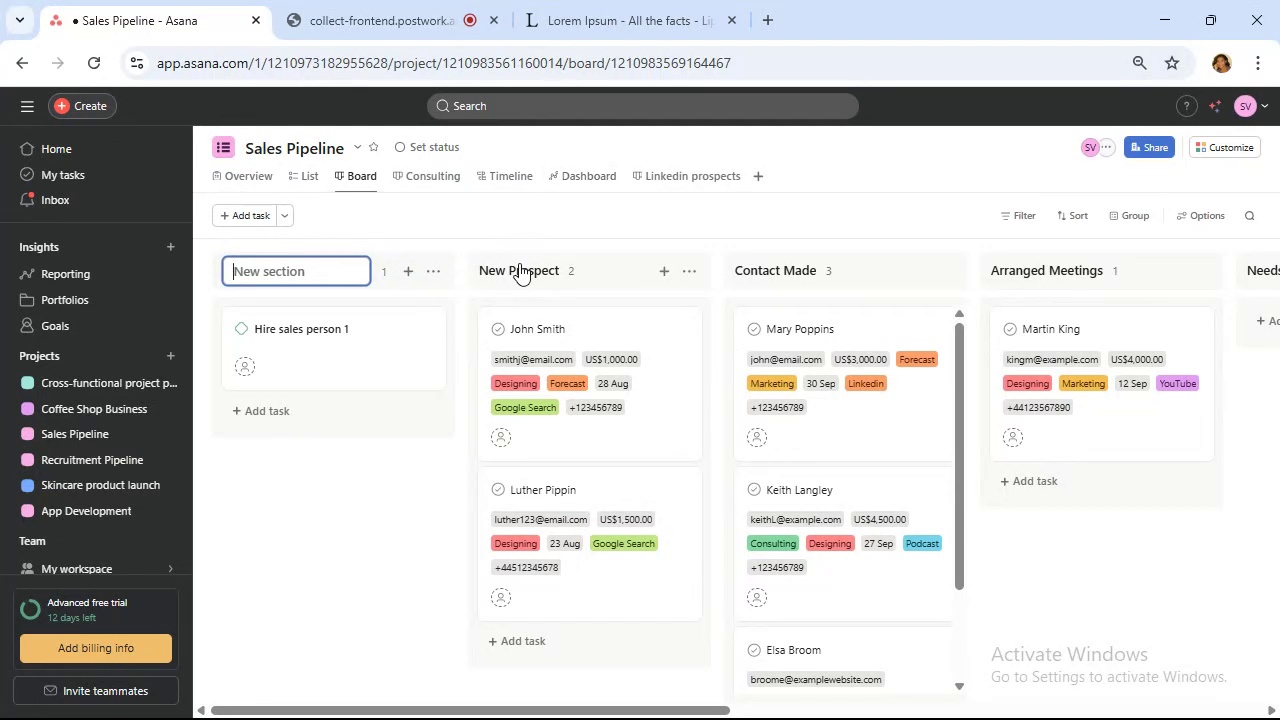 
wait(12.1)
 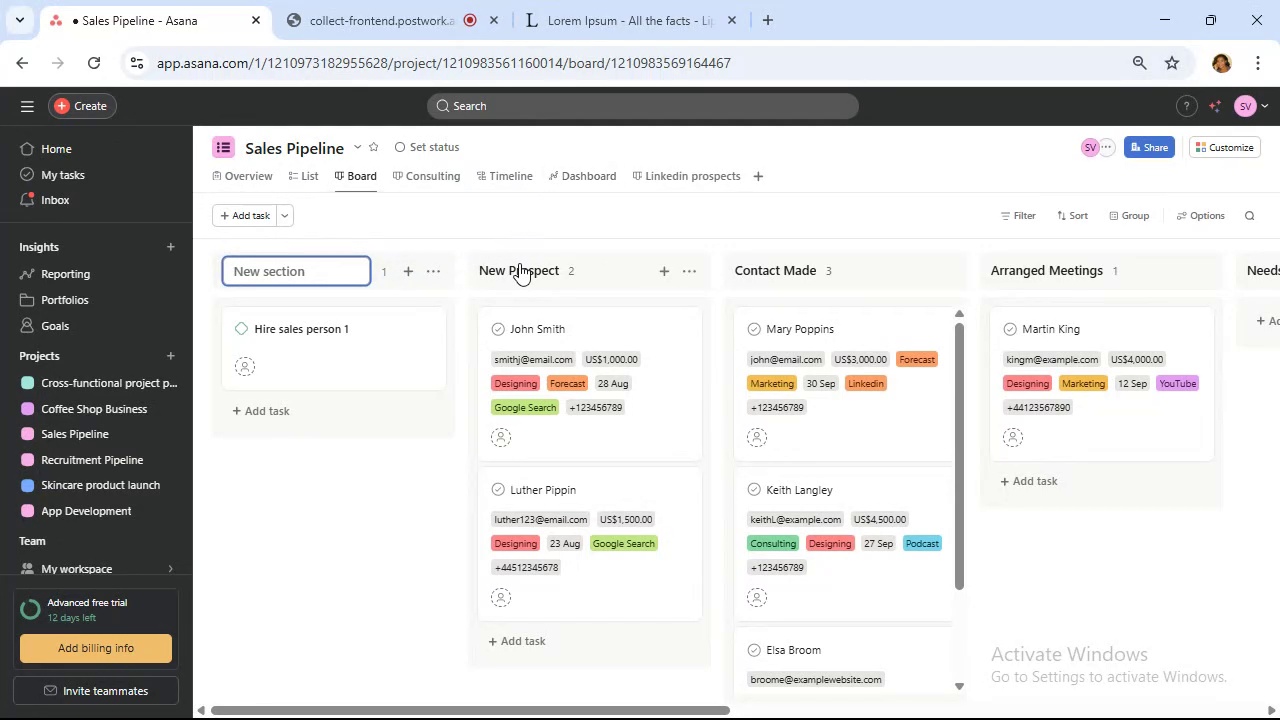 
type(Hiring)
 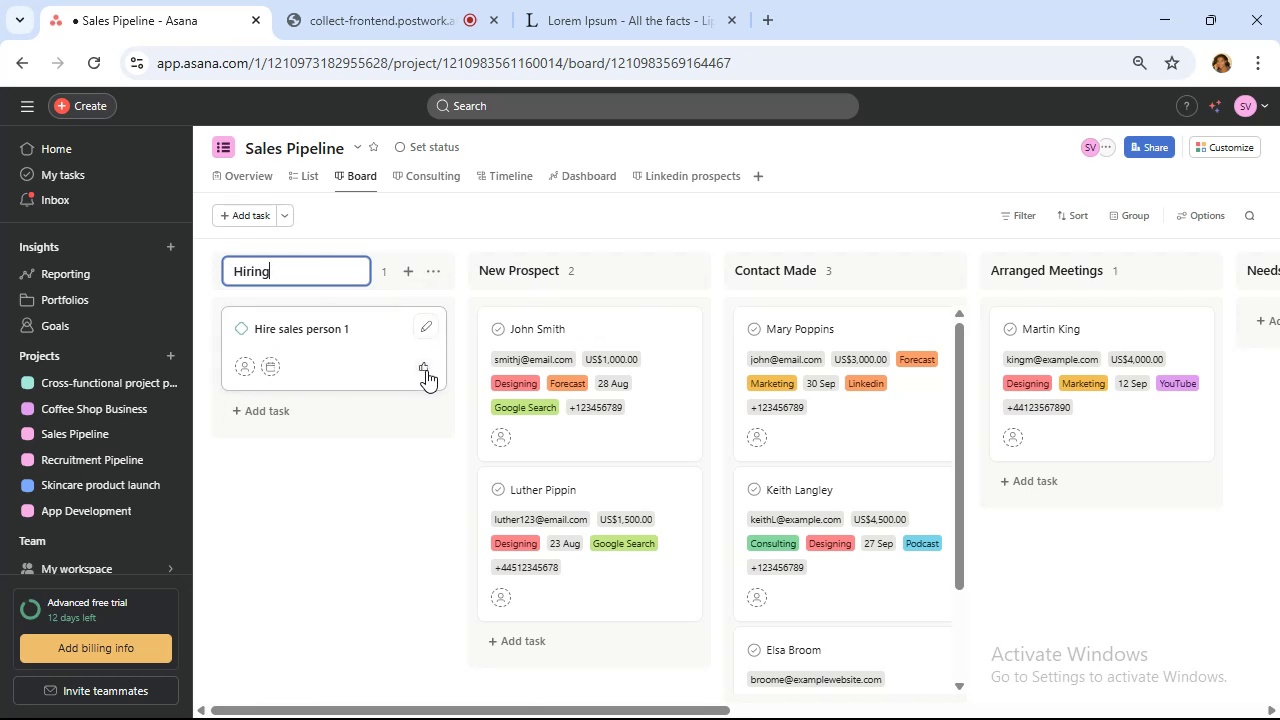 
wait(5.98)
 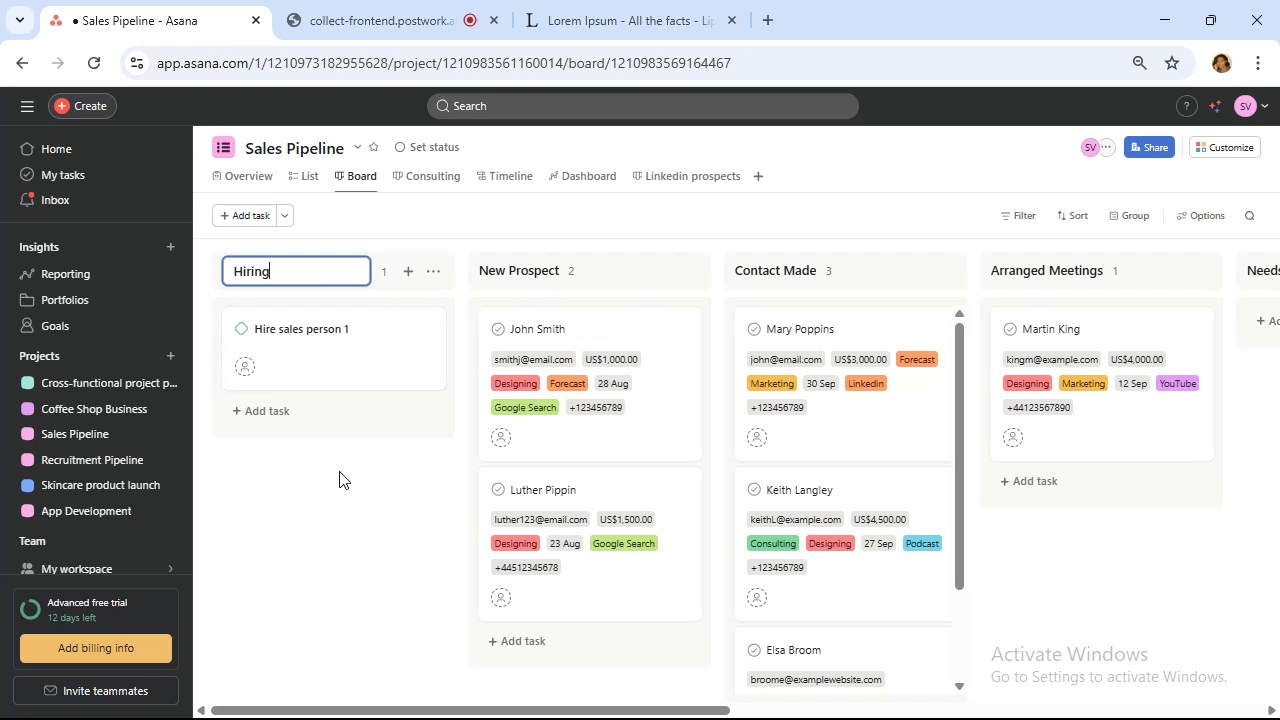 
left_click([378, 333])
 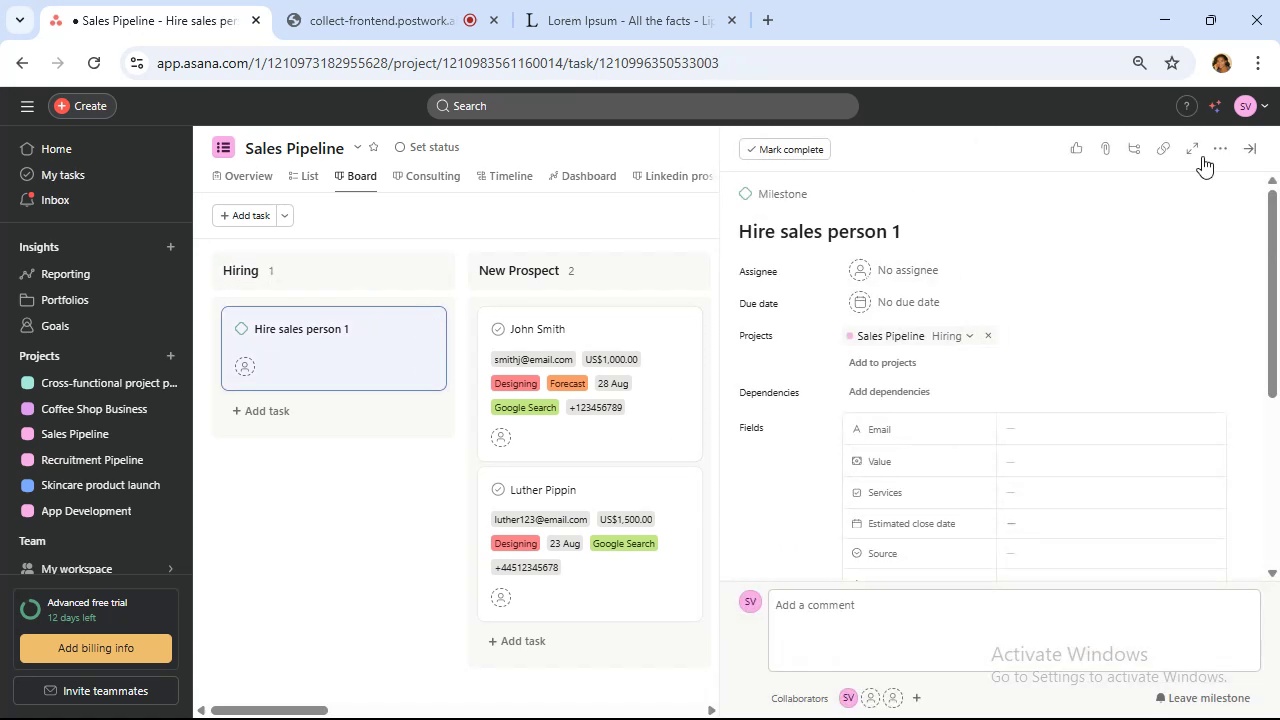 
left_click([1212, 149])
 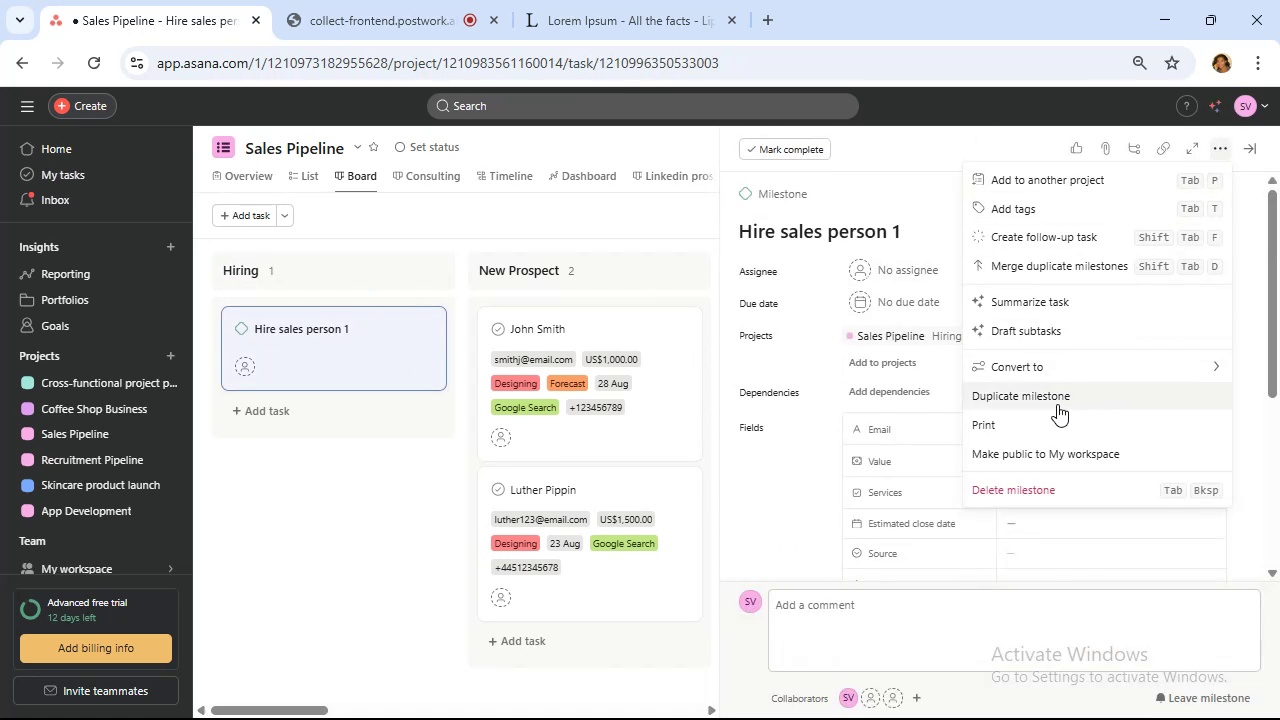 
left_click([1058, 397])
 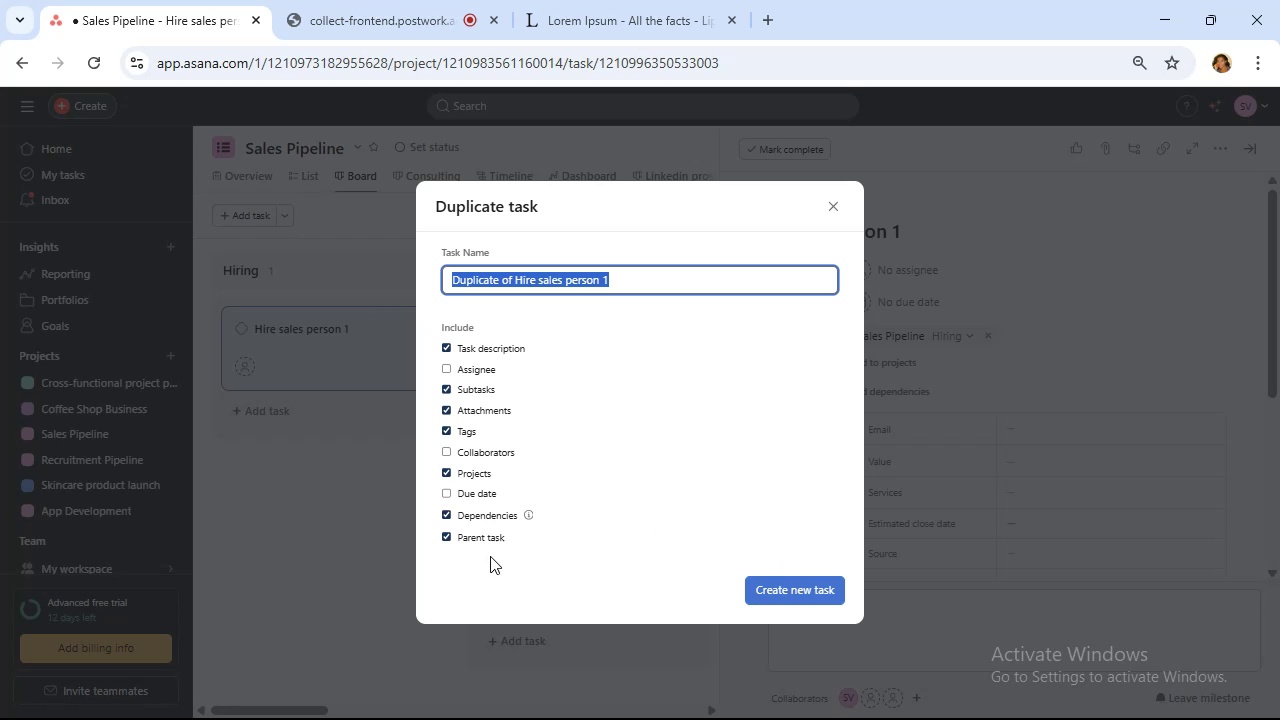 
wait(9.72)
 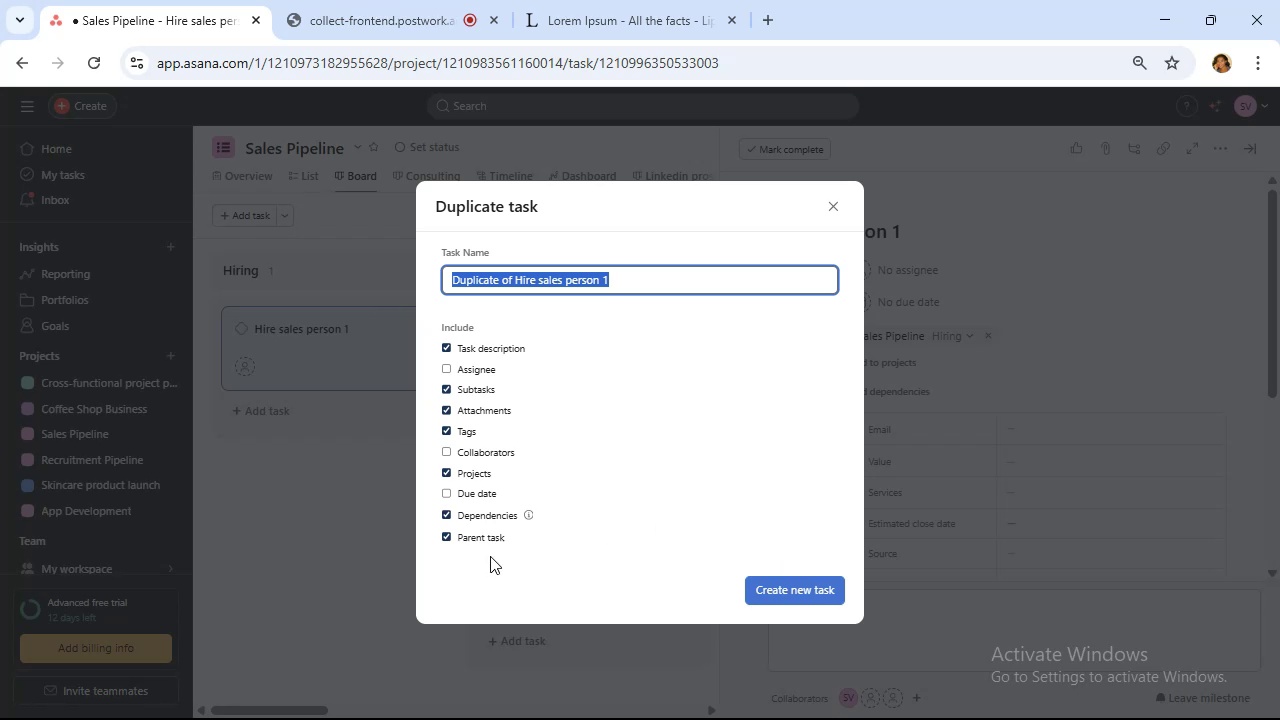 
left_click([811, 584])
 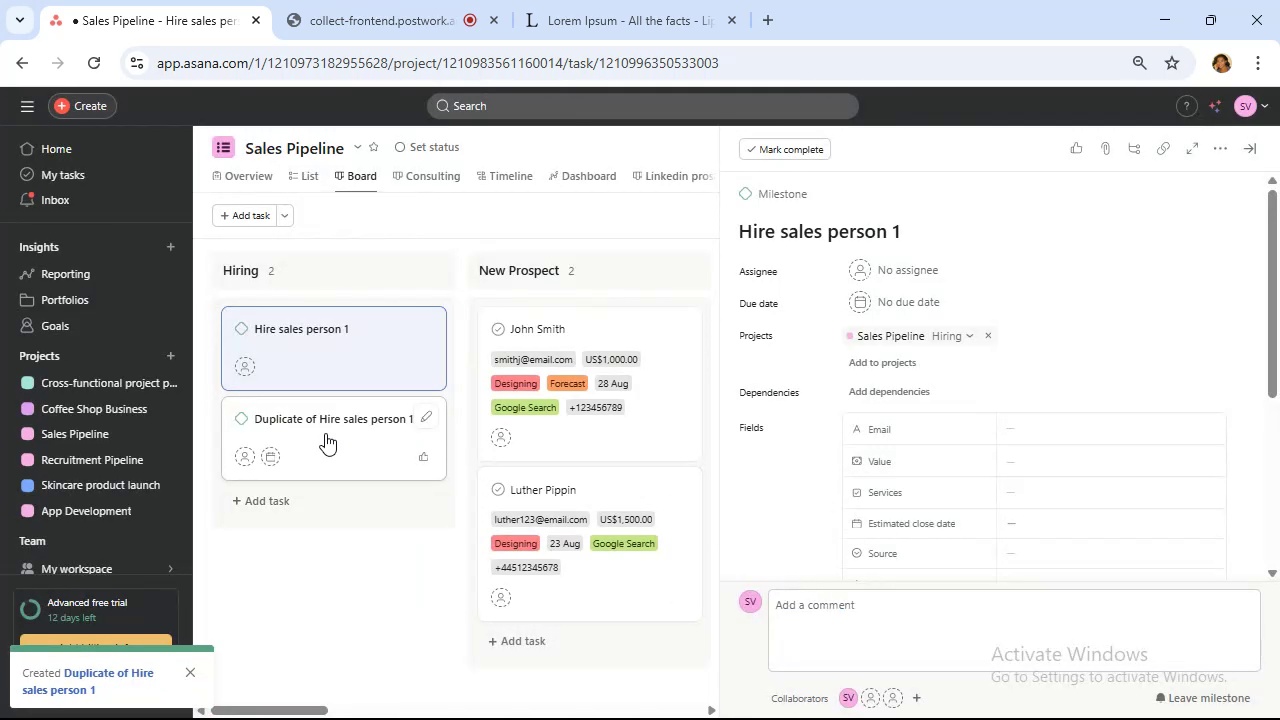 
left_click([314, 417])
 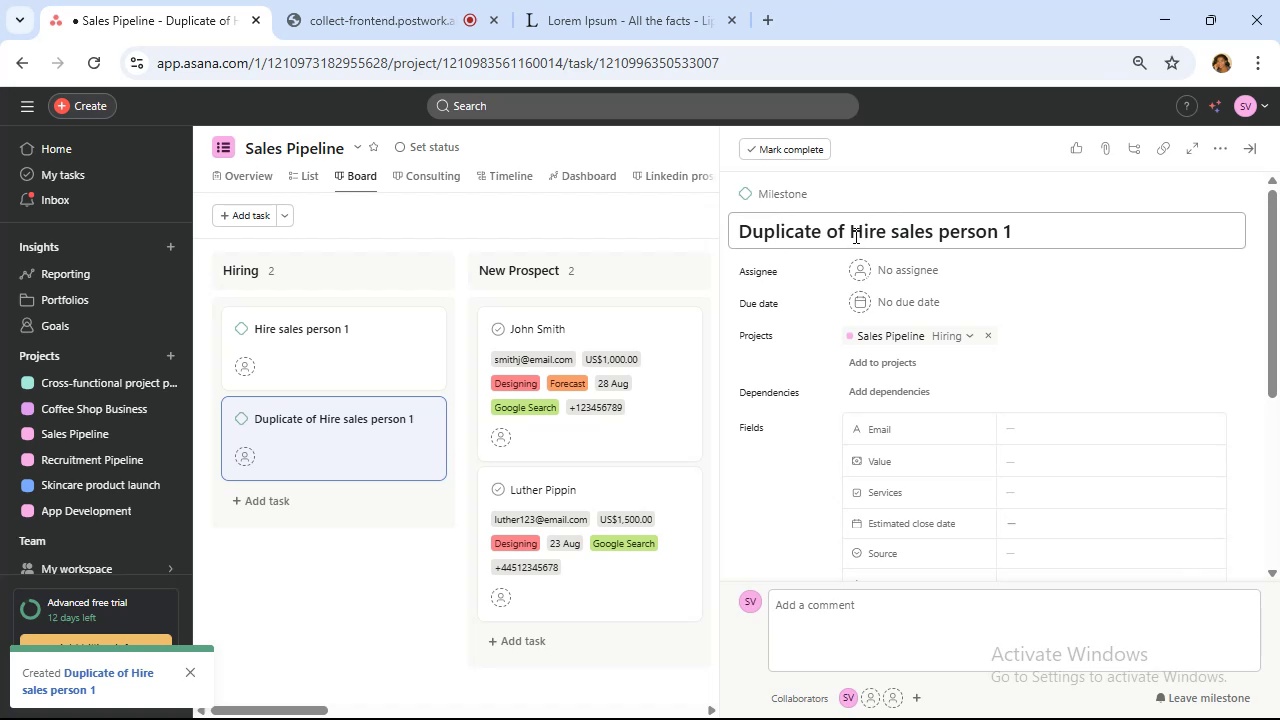 
left_click_drag(start_coordinate=[854, 235], to_coordinate=[707, 242])
 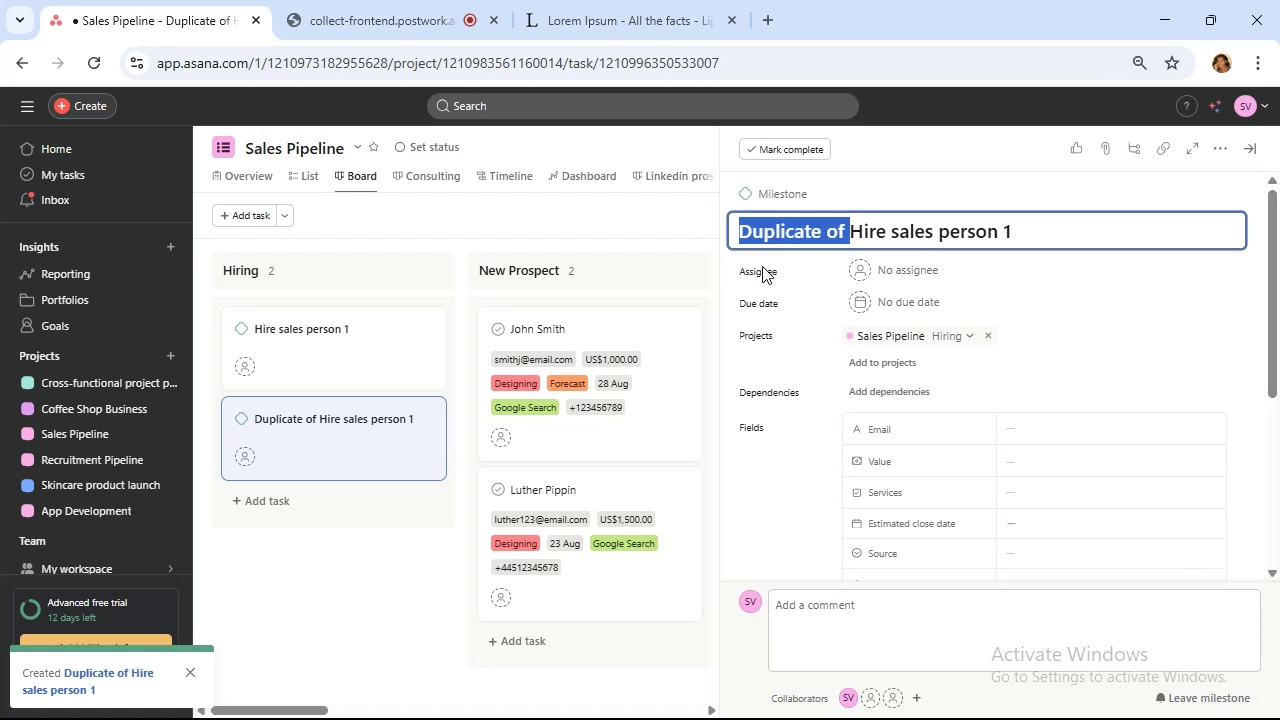 
key(Backspace)
 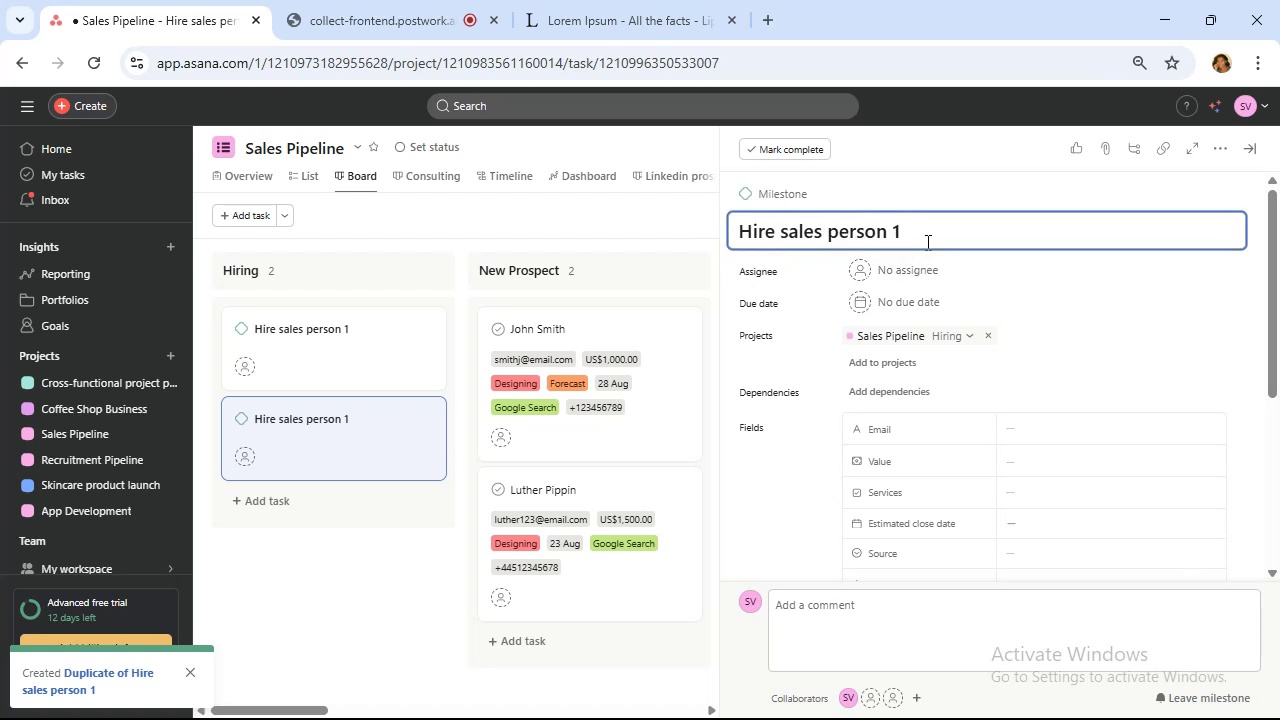 
left_click([923, 233])
 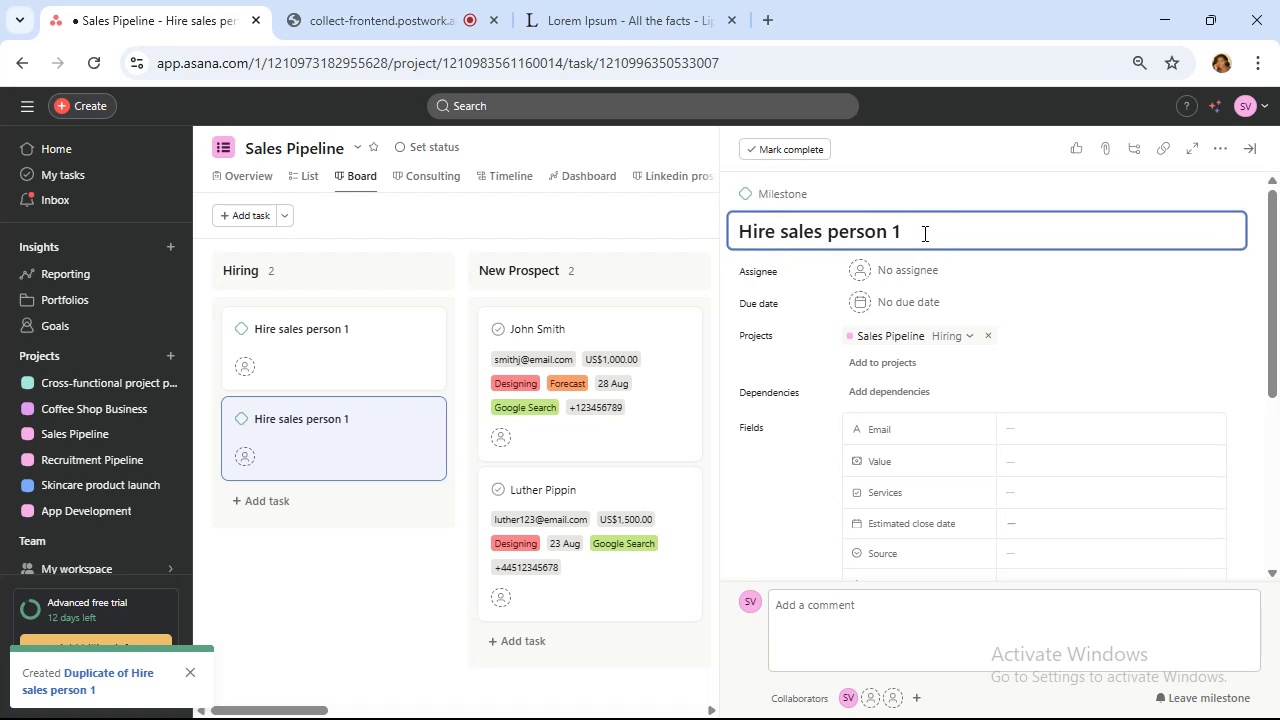 
key(Backspace)
 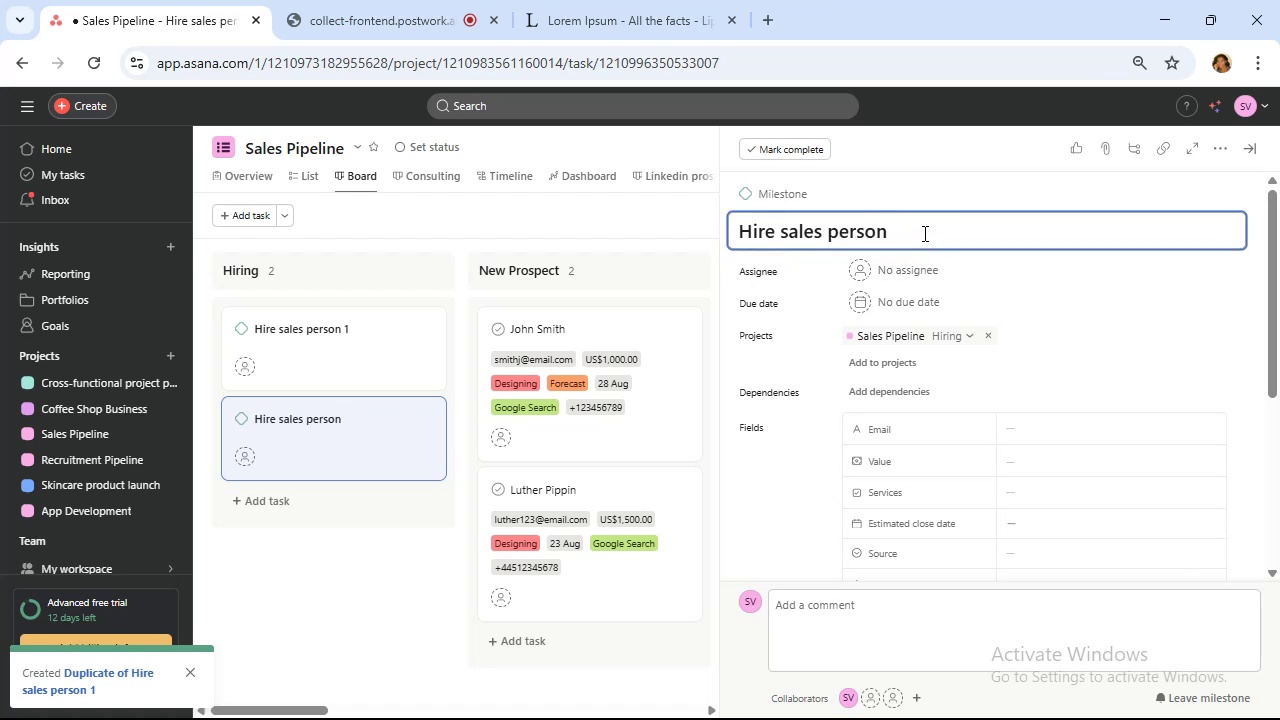 
key(2)
 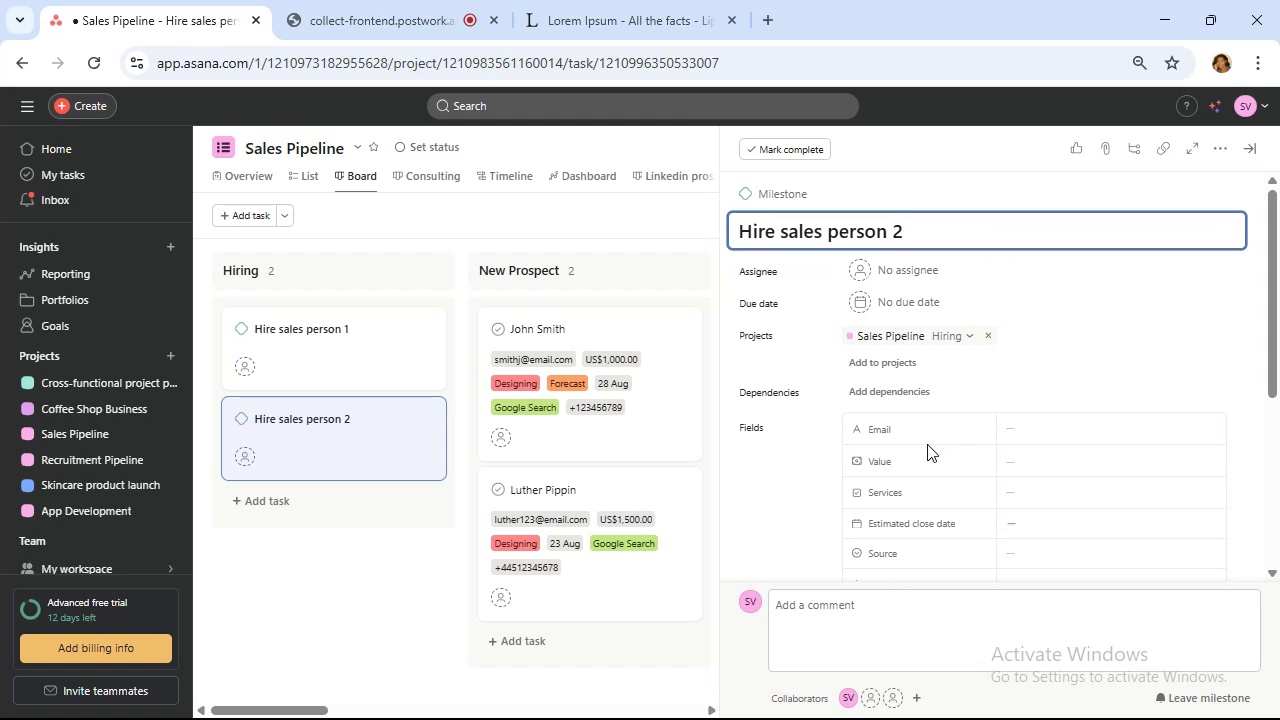 
wait(7.95)
 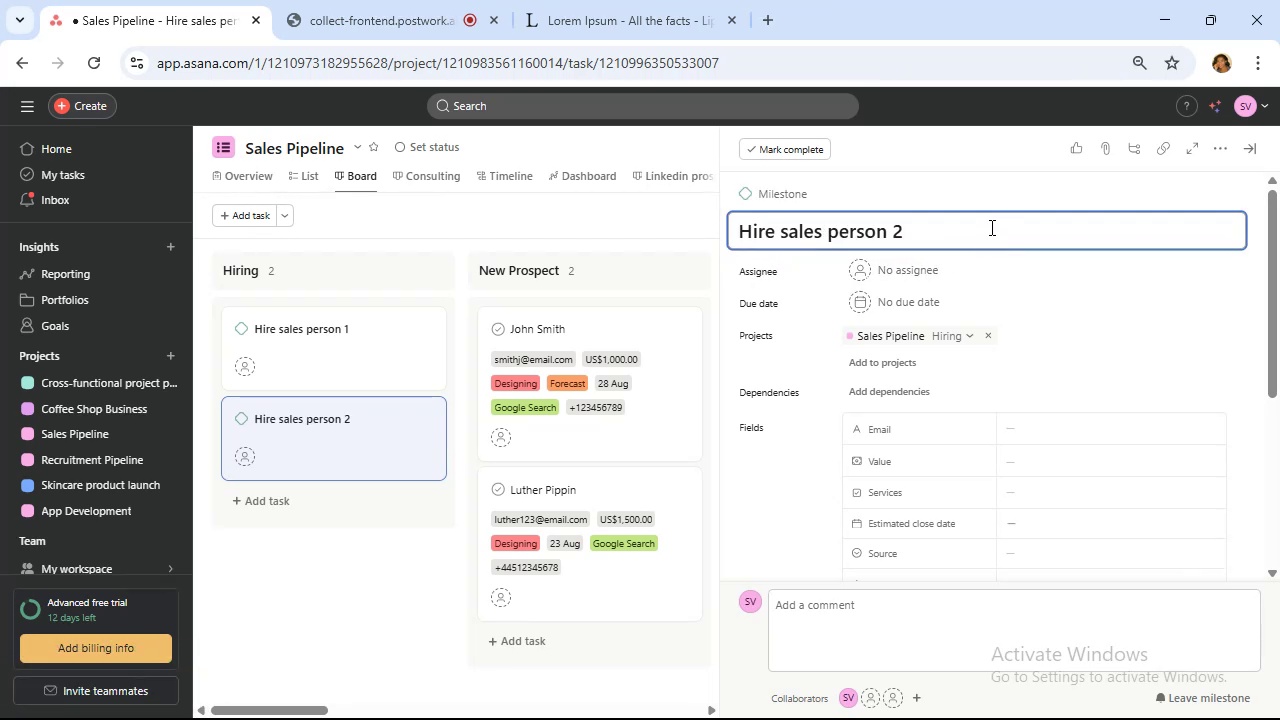 
left_click([373, 564])
 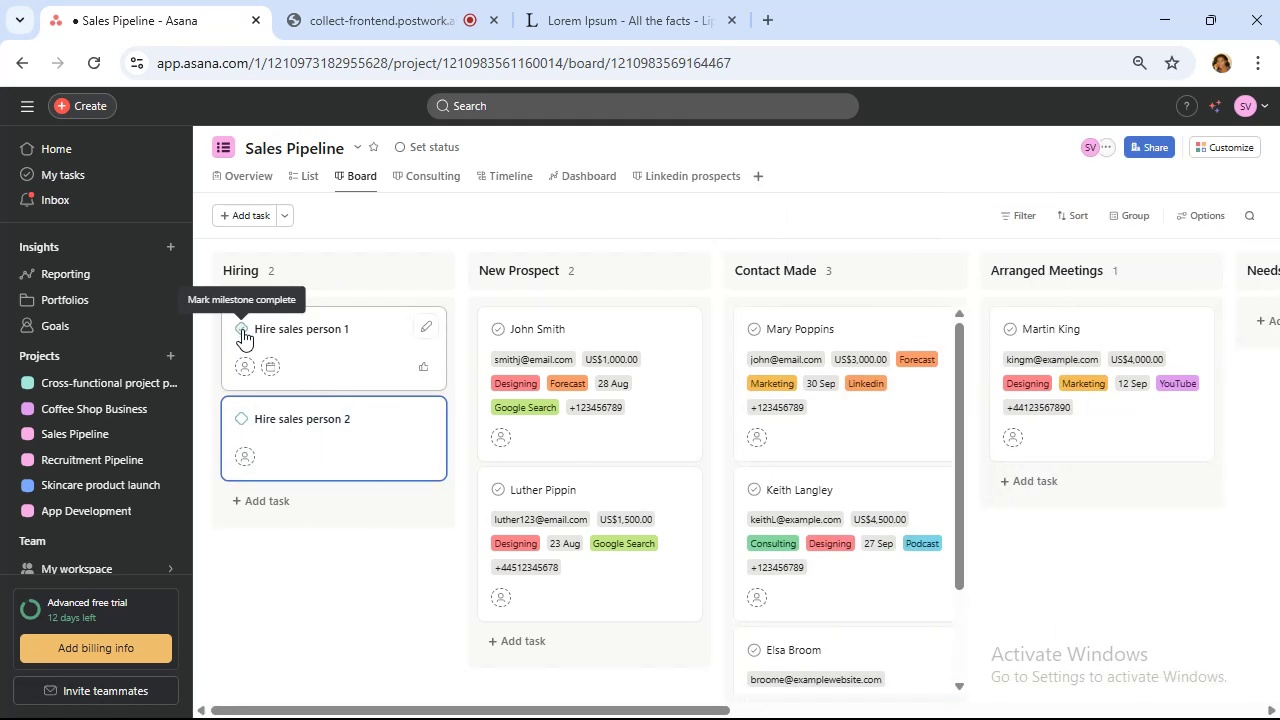 
left_click([242, 329])
 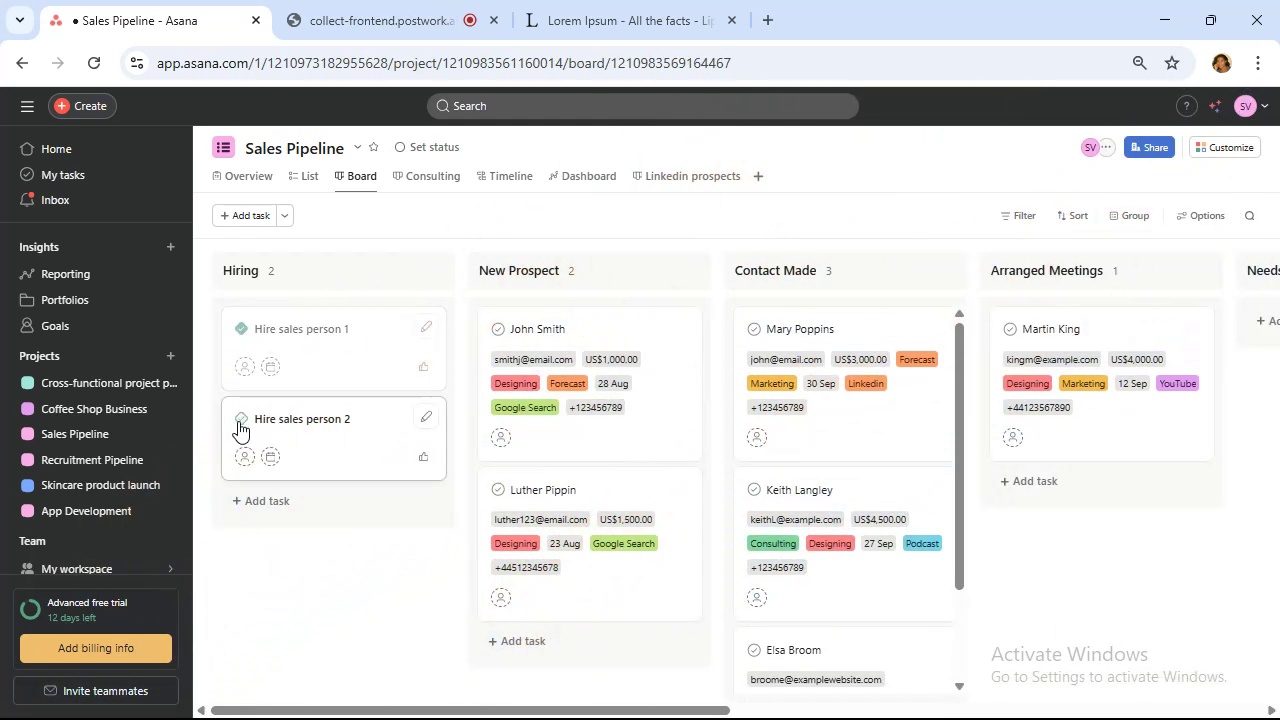 
left_click([239, 421])
 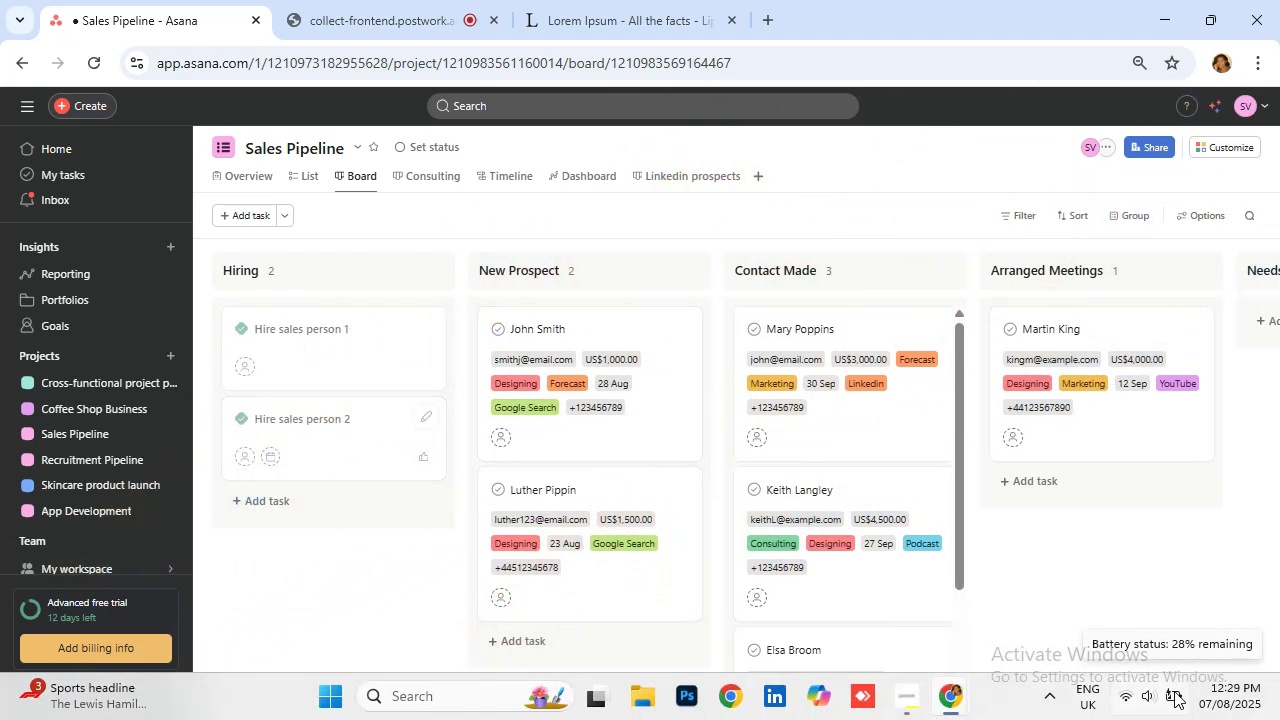 
wait(11.36)
 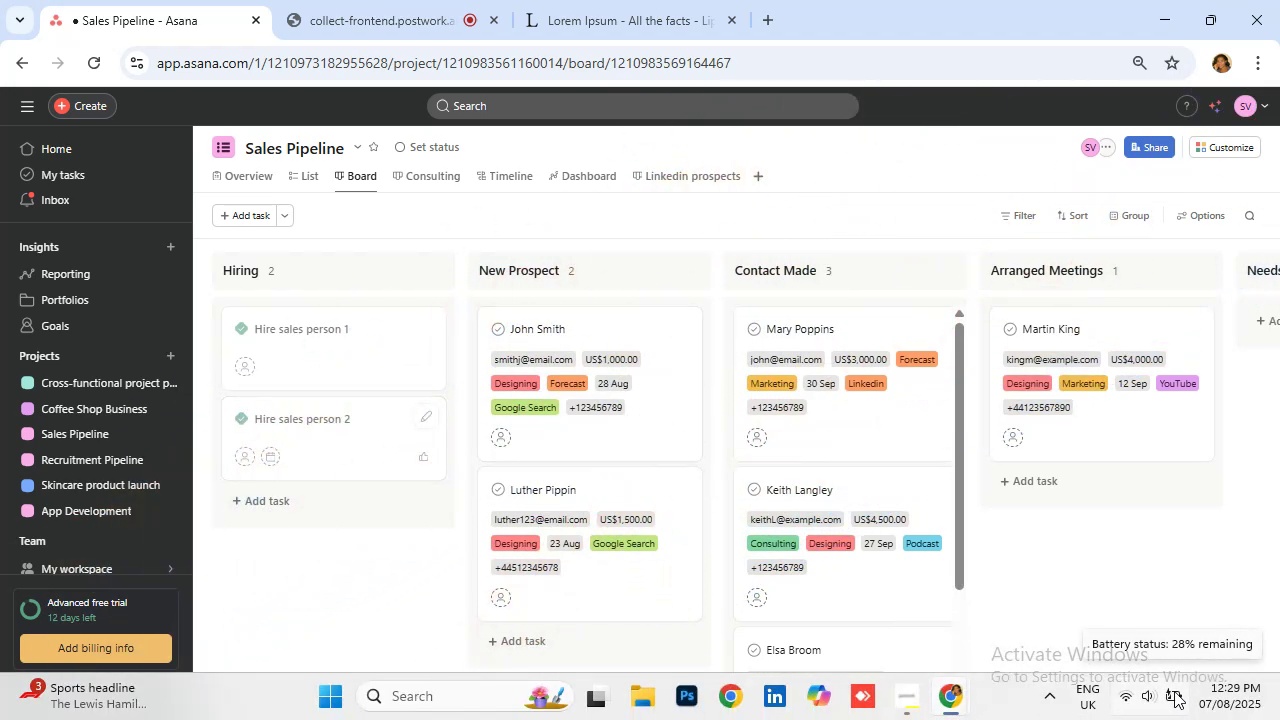 
left_click([230, 184])
 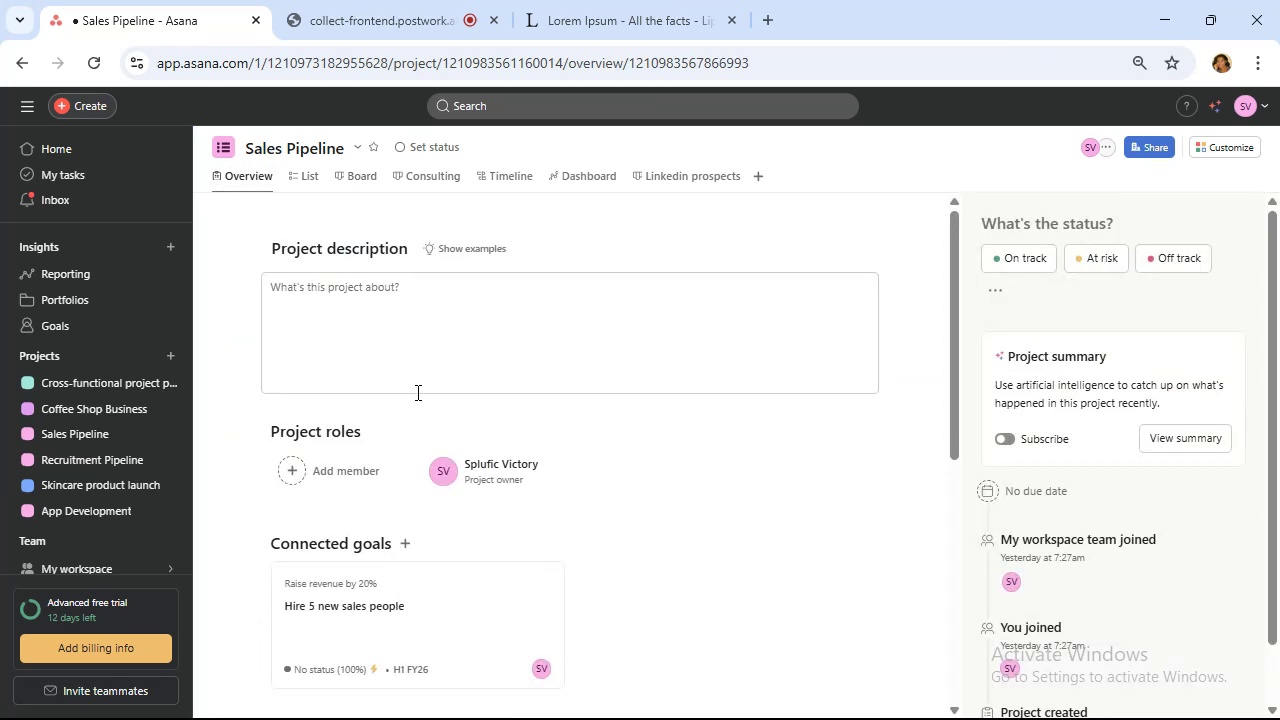 
scroll: coordinate [416, 392], scroll_direction: down, amount: 1.0
 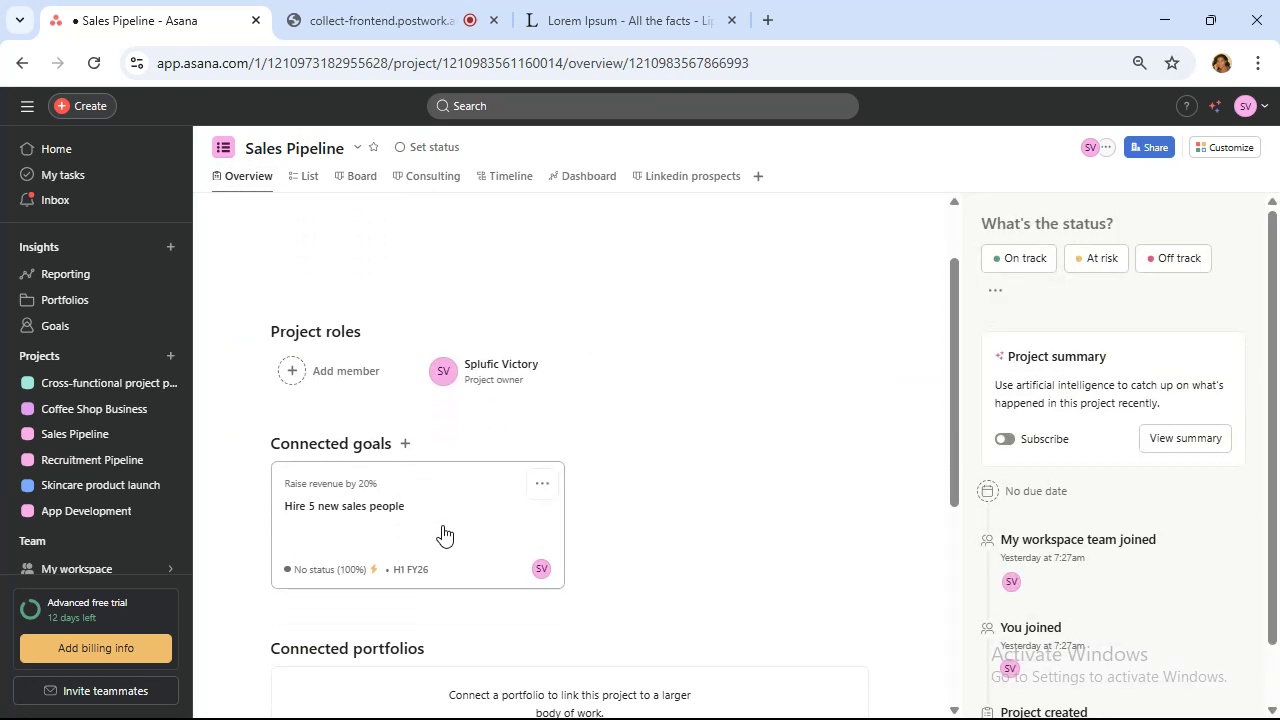 
left_click([442, 525])
 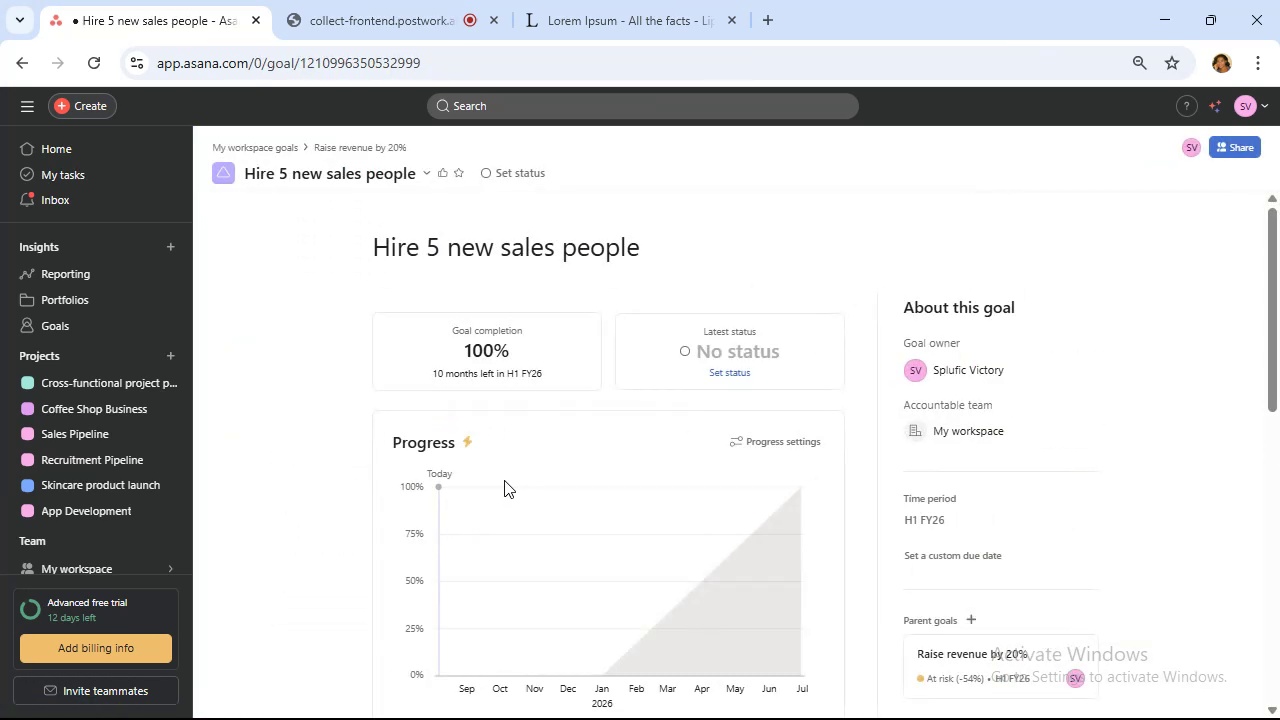 
wait(6.38)
 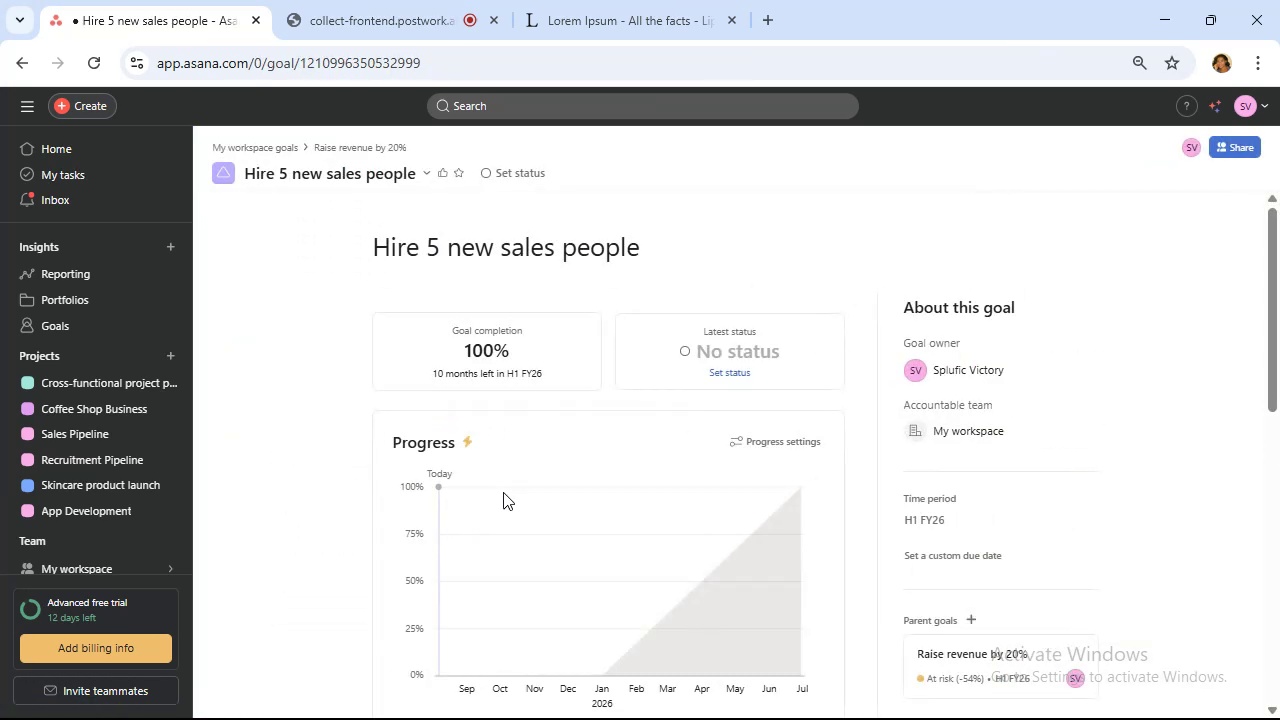 
scroll: coordinate [504, 480], scroll_direction: down, amount: 3.0
 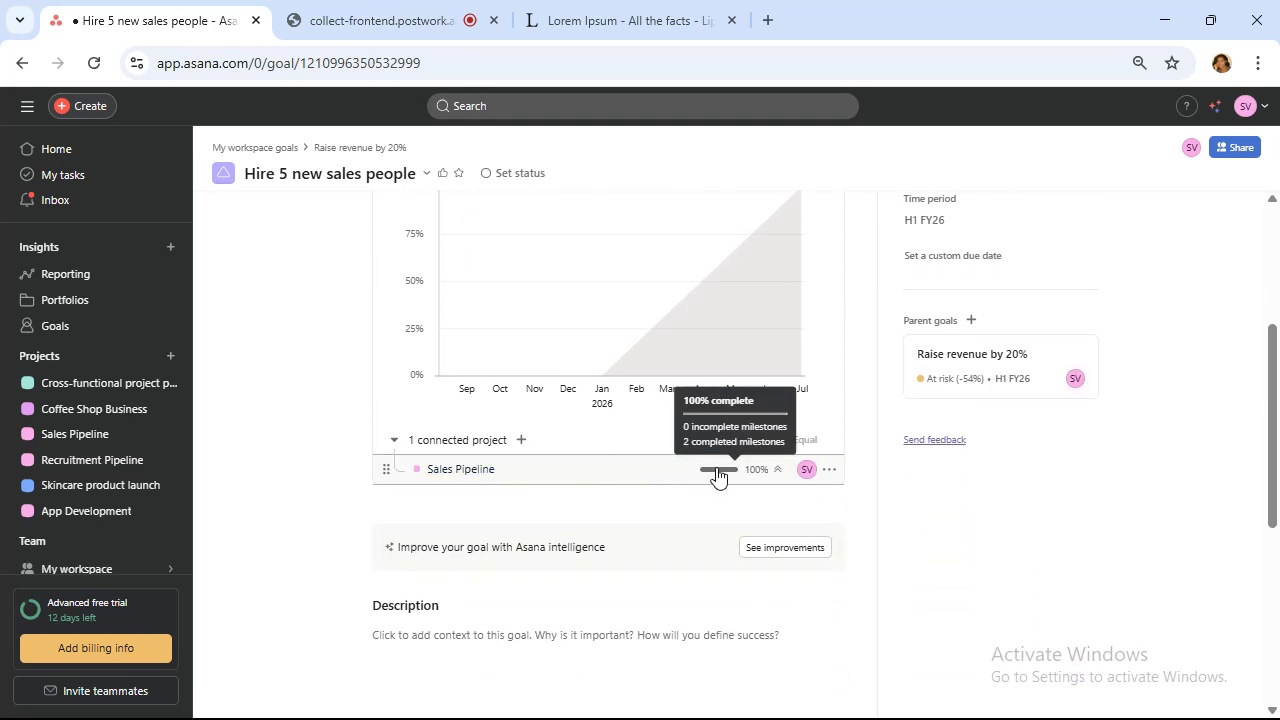 
left_click([716, 467])
 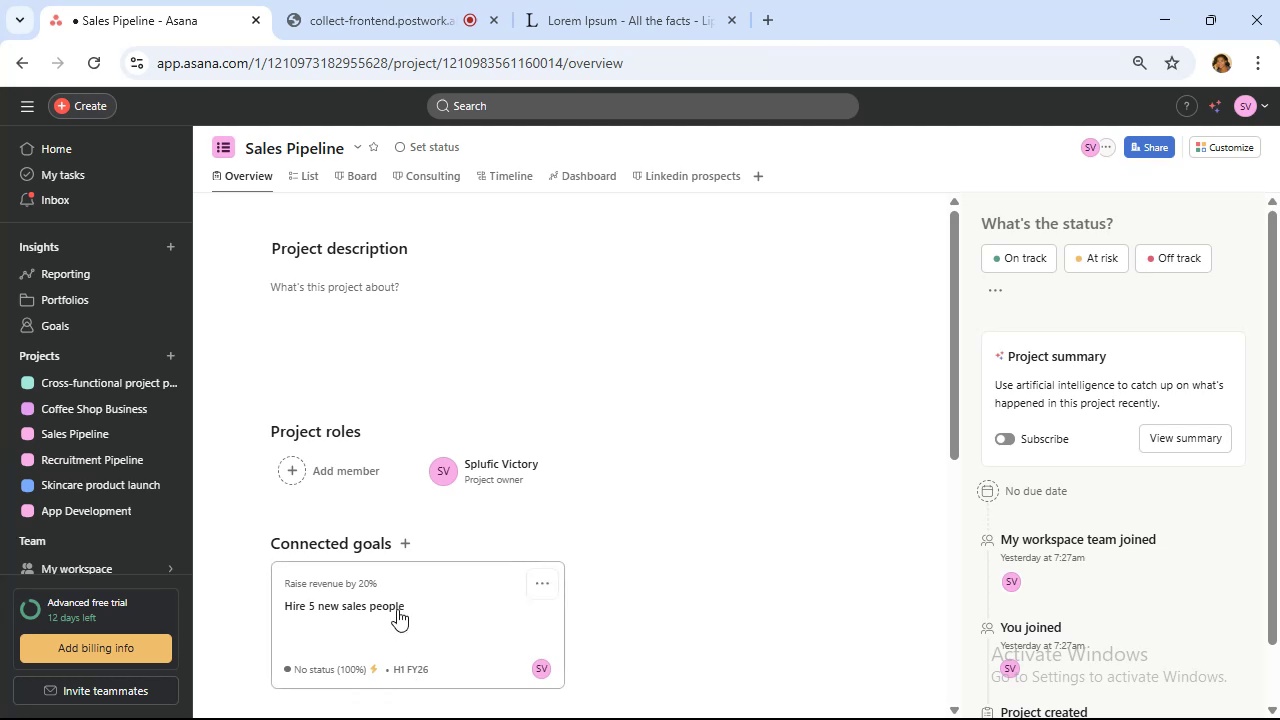 
left_click([397, 606])
 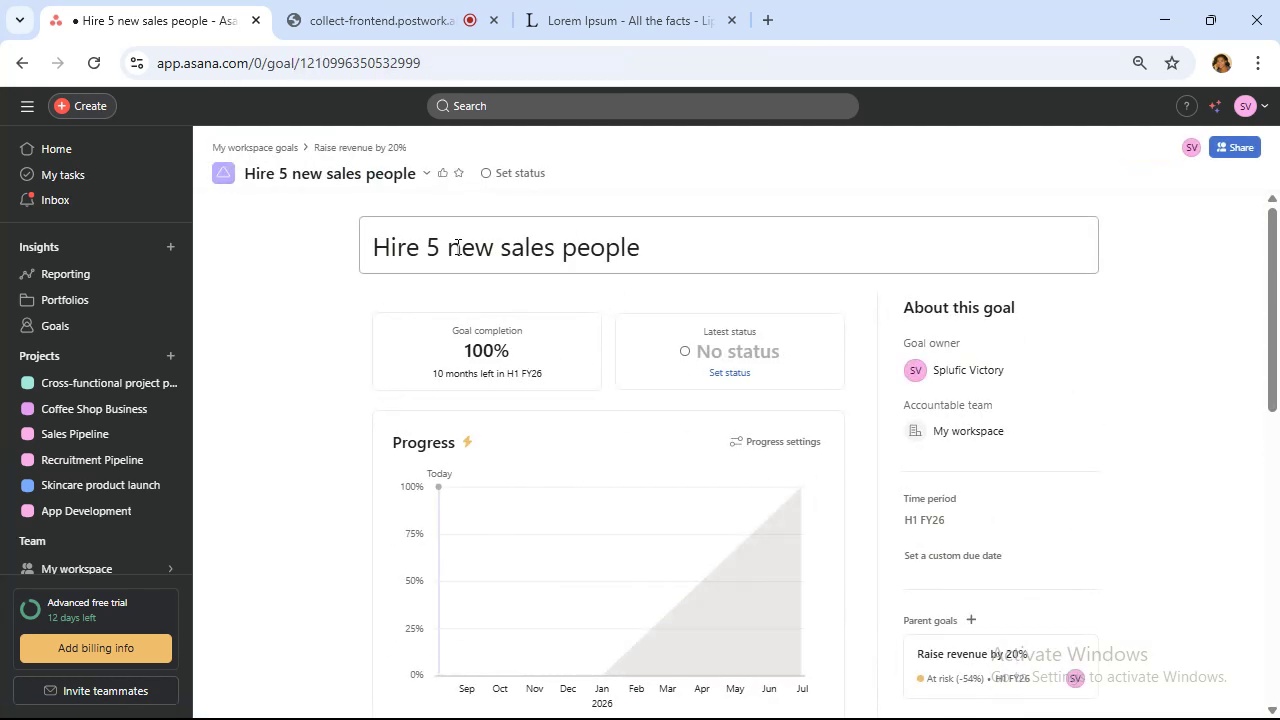 
left_click([433, 247])
 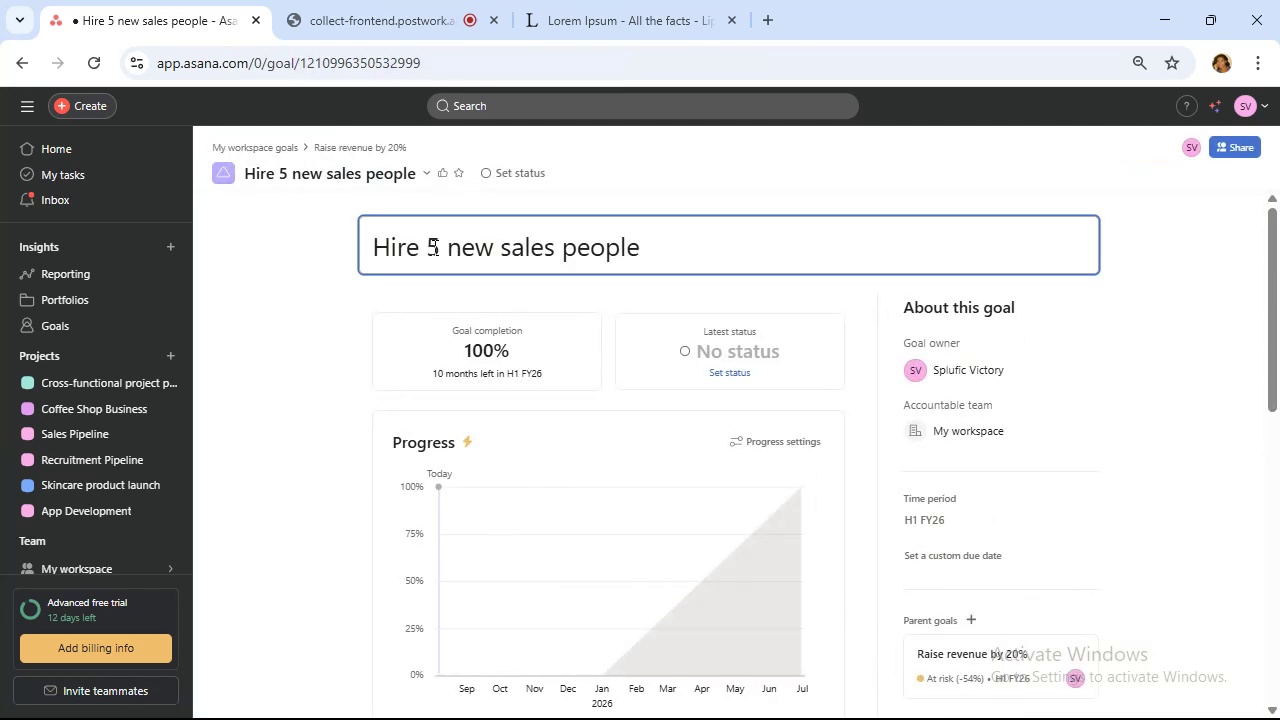 
key(Backspace)
type(10)
 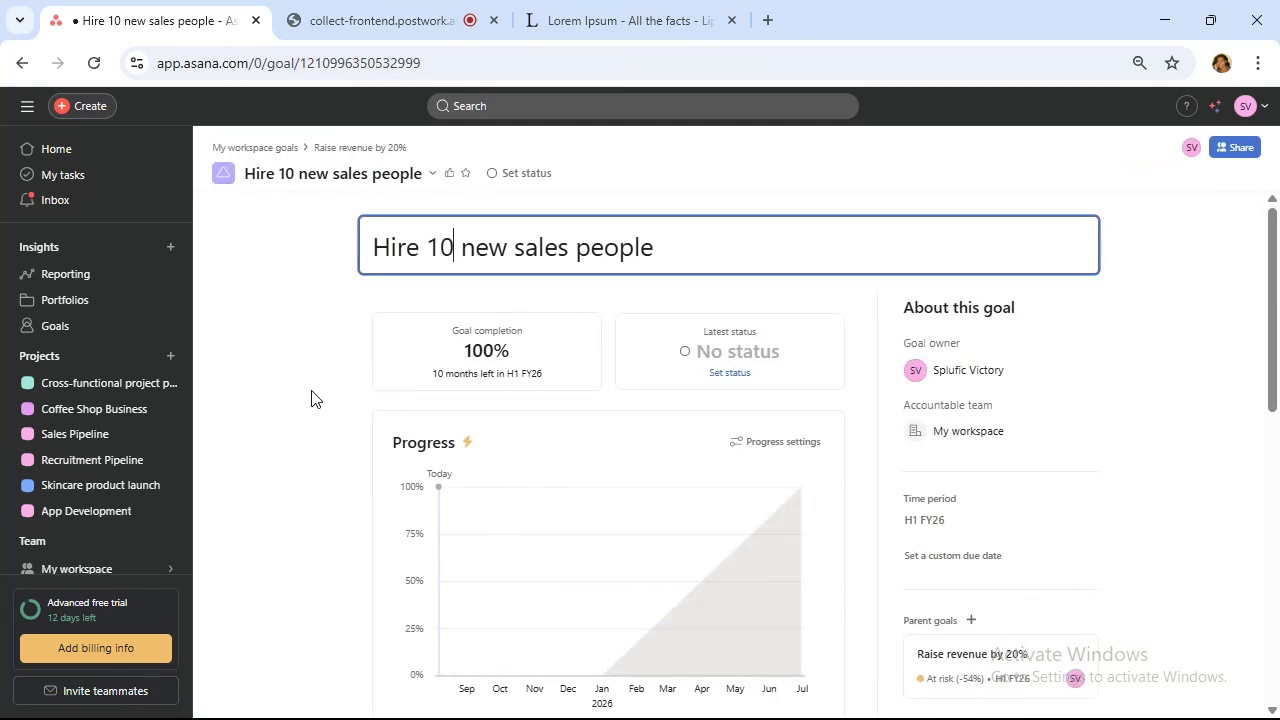 
left_click([311, 390])
 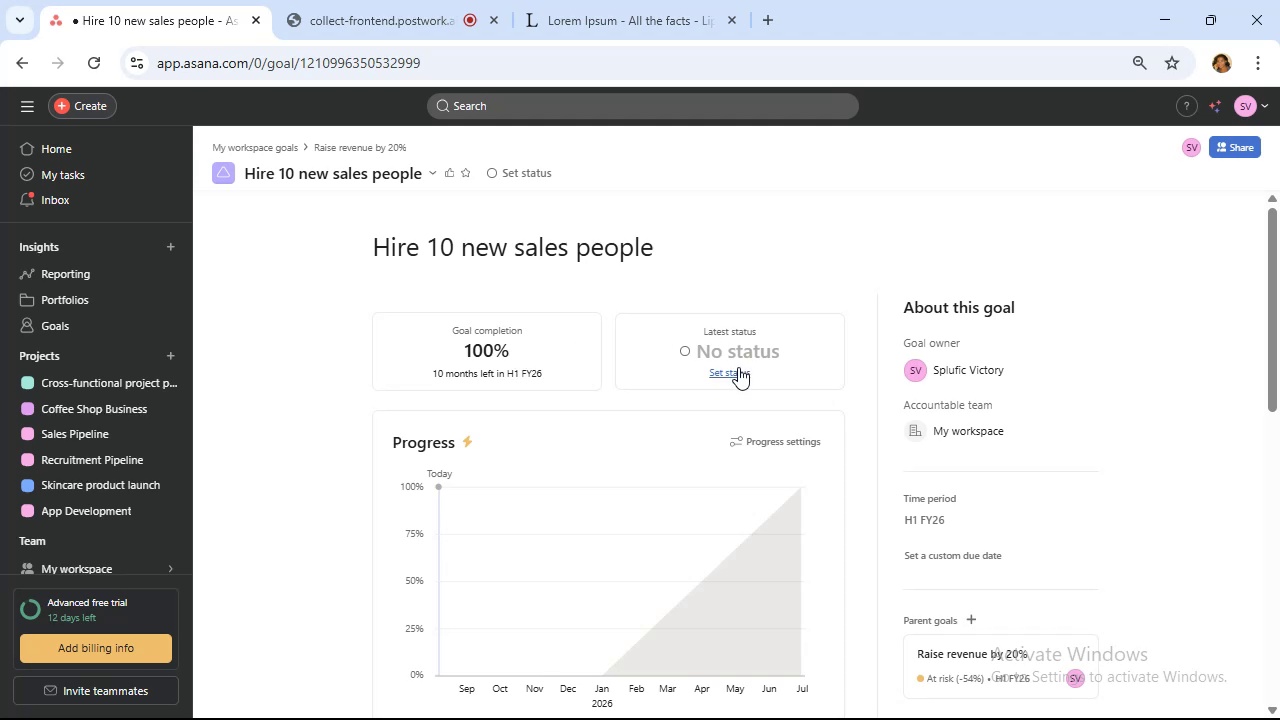 
left_click([737, 369])
 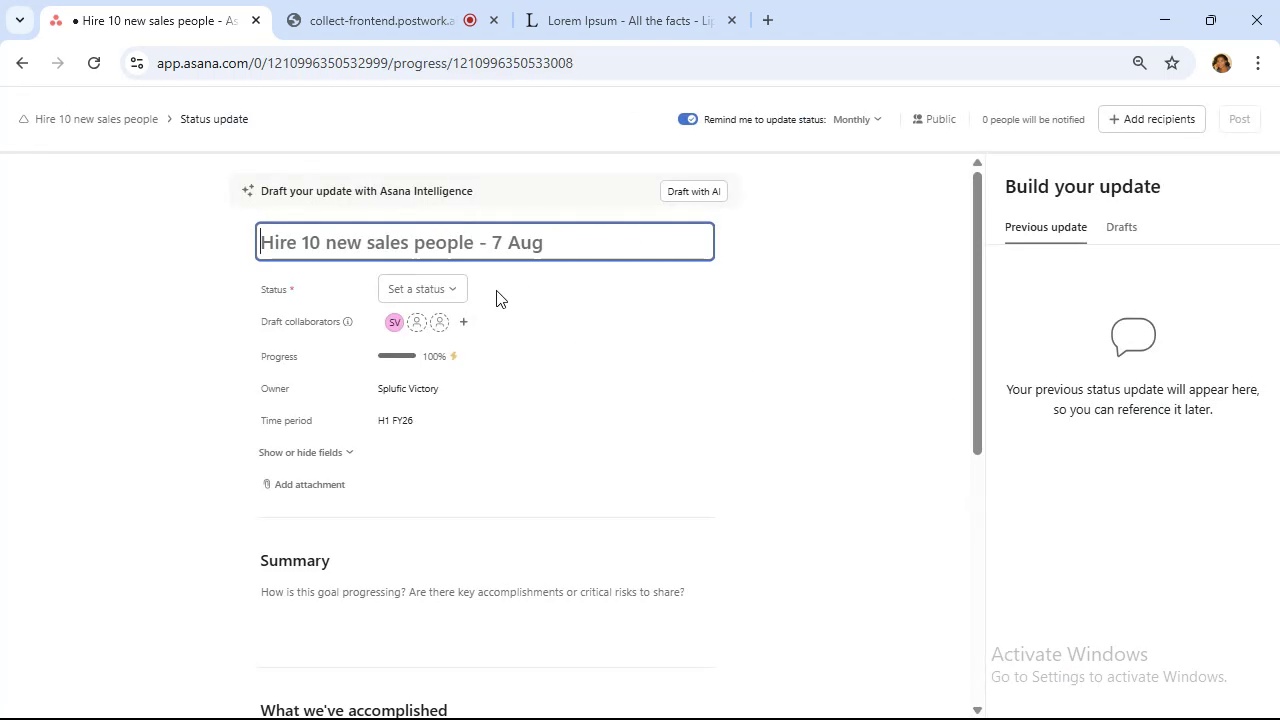 
left_click([460, 283])
 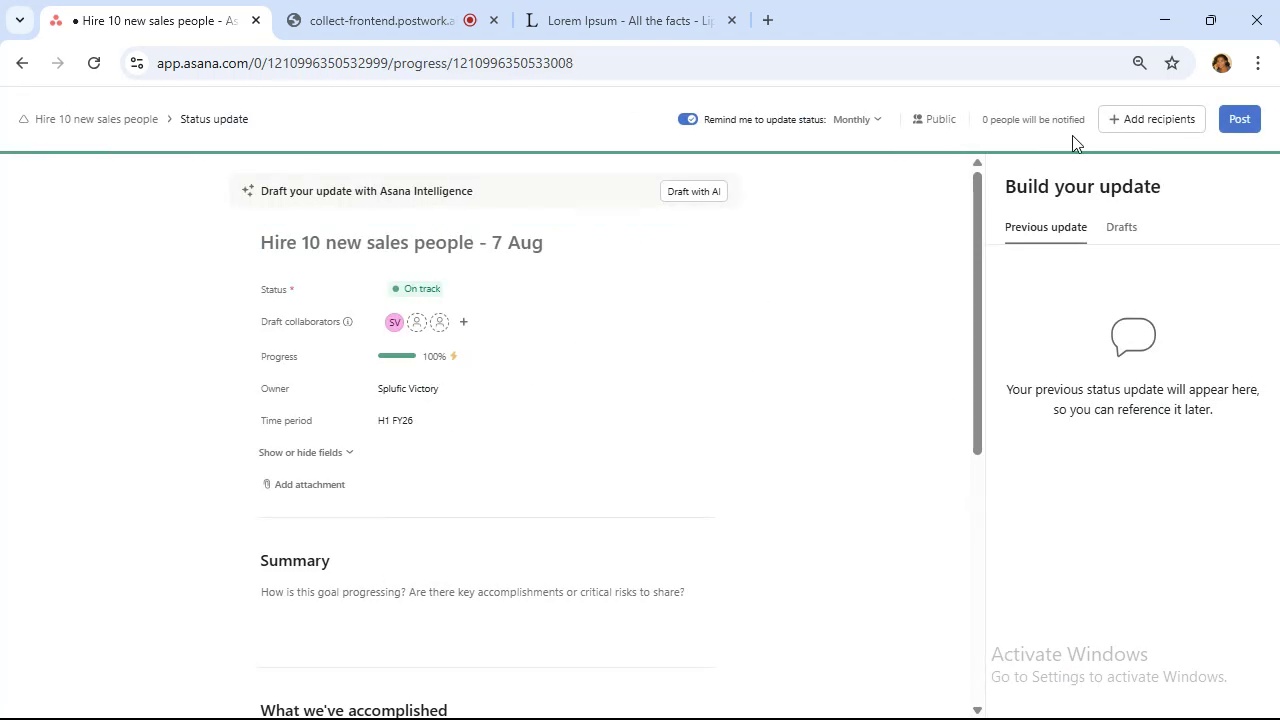 
left_click([1239, 120])
 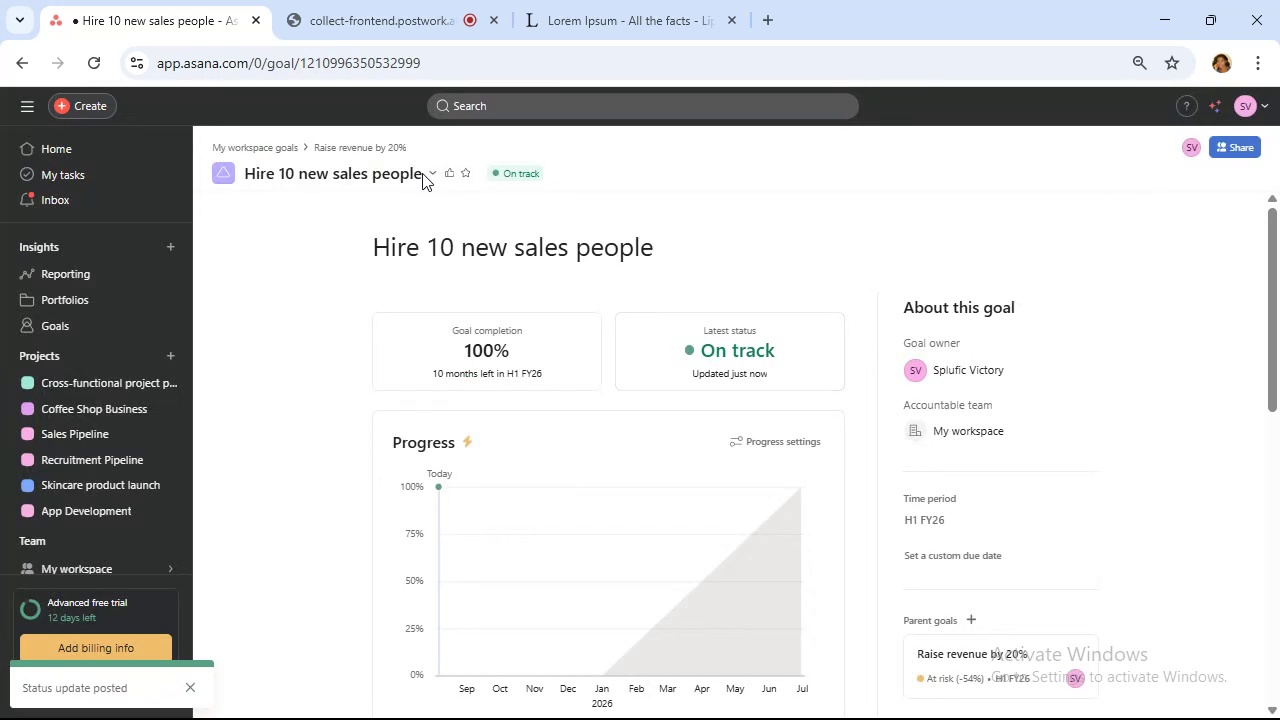 
left_click([434, 176])
 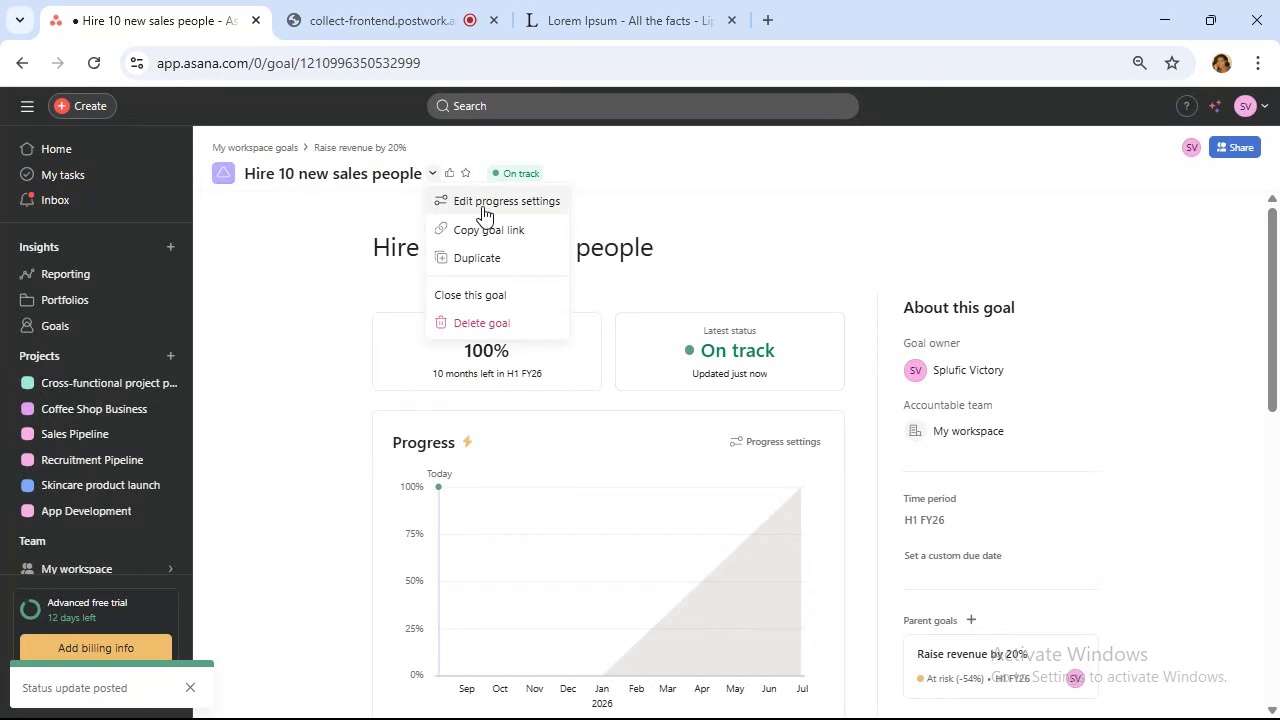 
left_click([483, 206])
 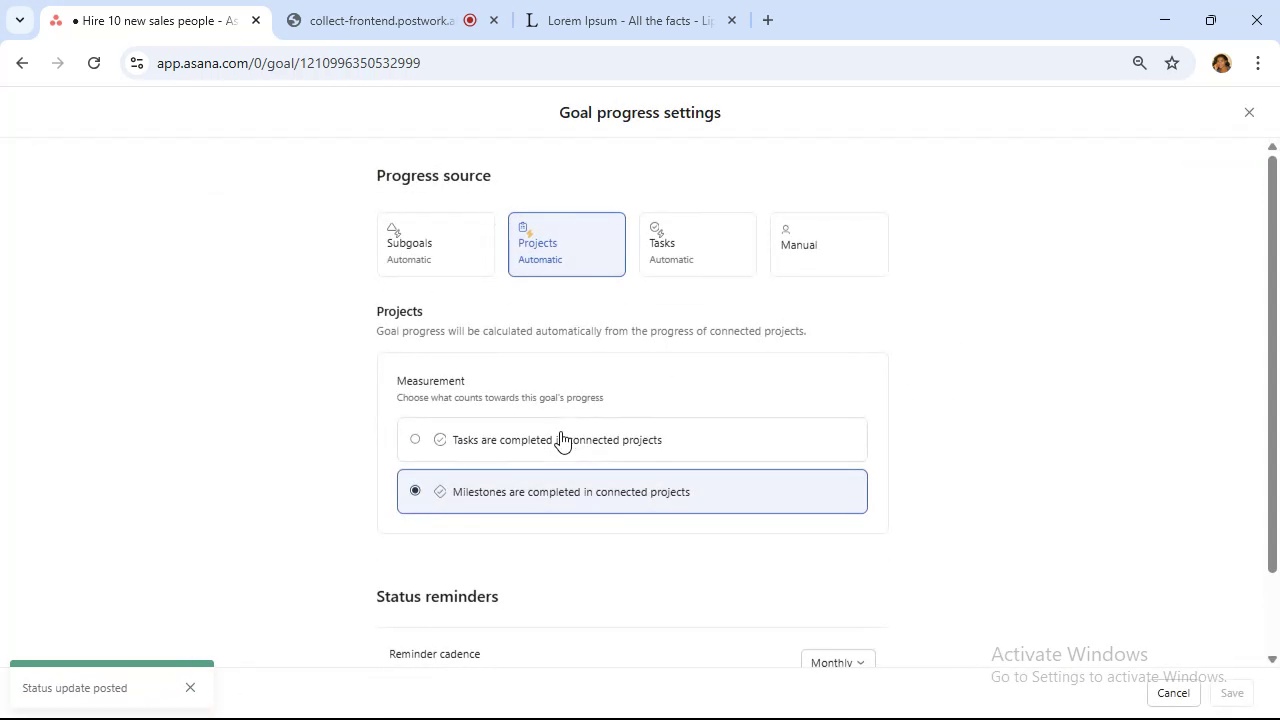 
scroll: coordinate [597, 405], scroll_direction: down, amount: 2.0
 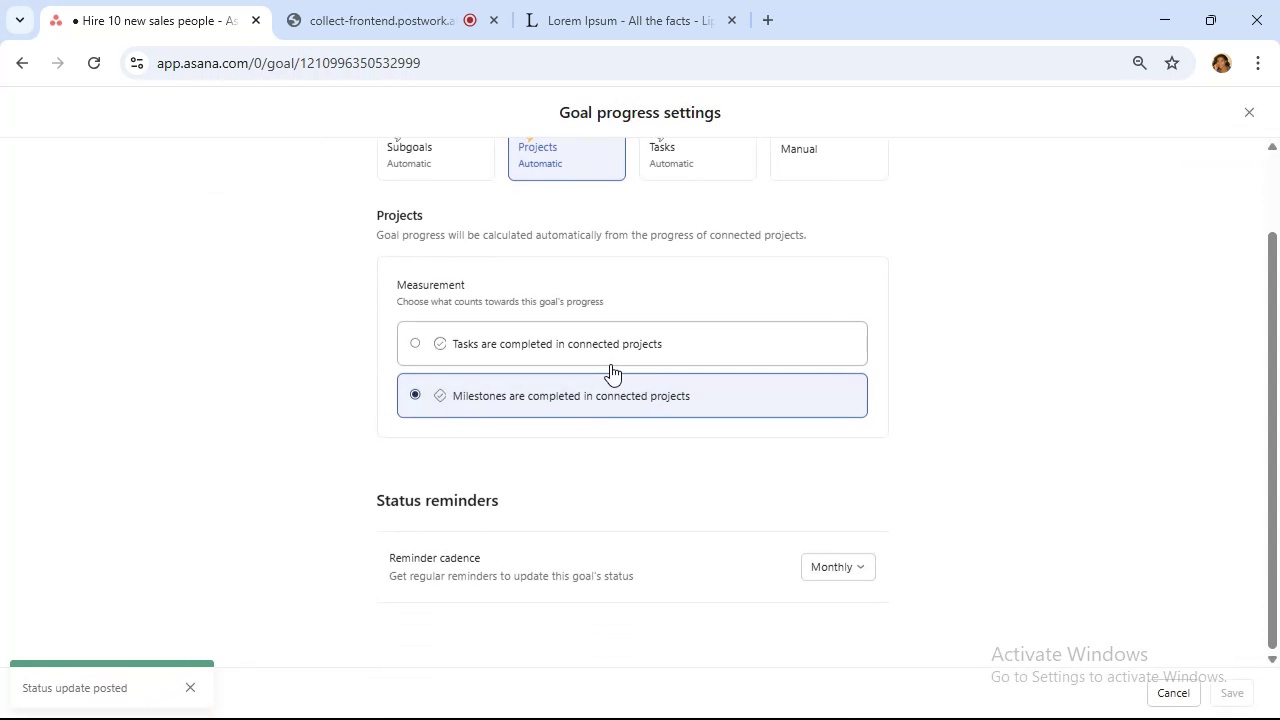 
scroll: coordinate [610, 364], scroll_direction: up, amount: 3.0
 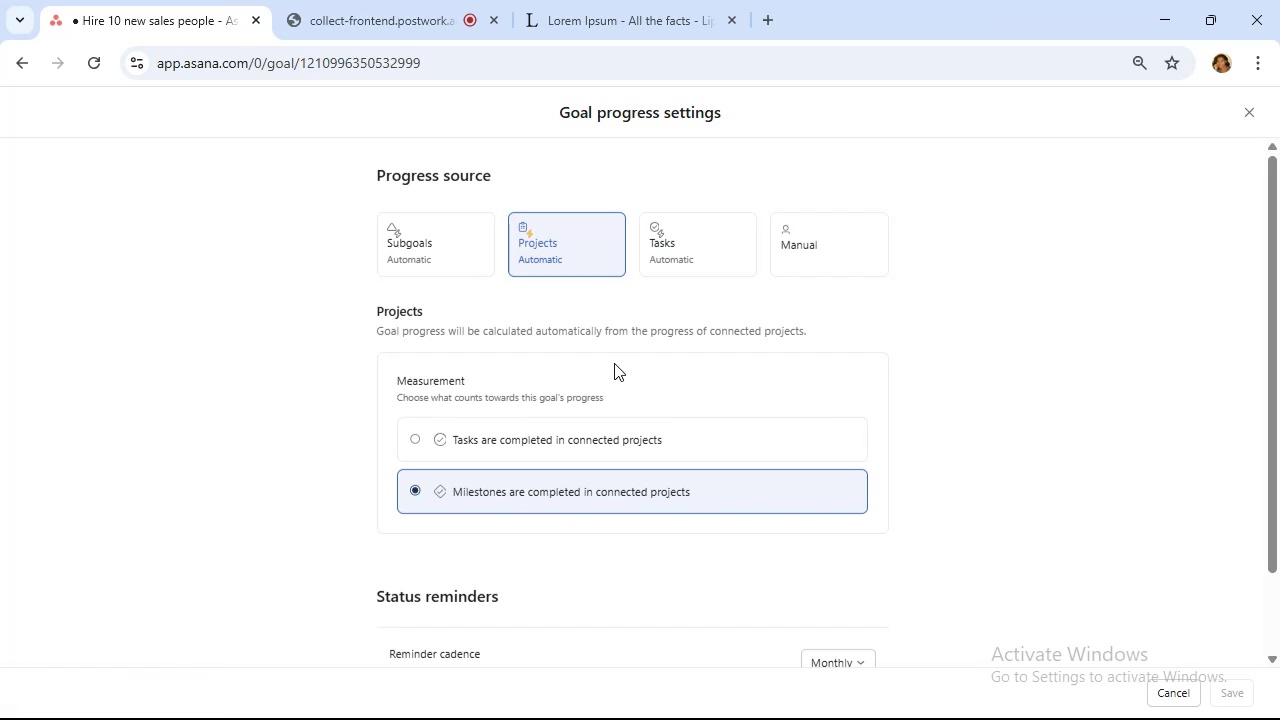 
scroll: coordinate [614, 363], scroll_direction: down, amount: 4.0
 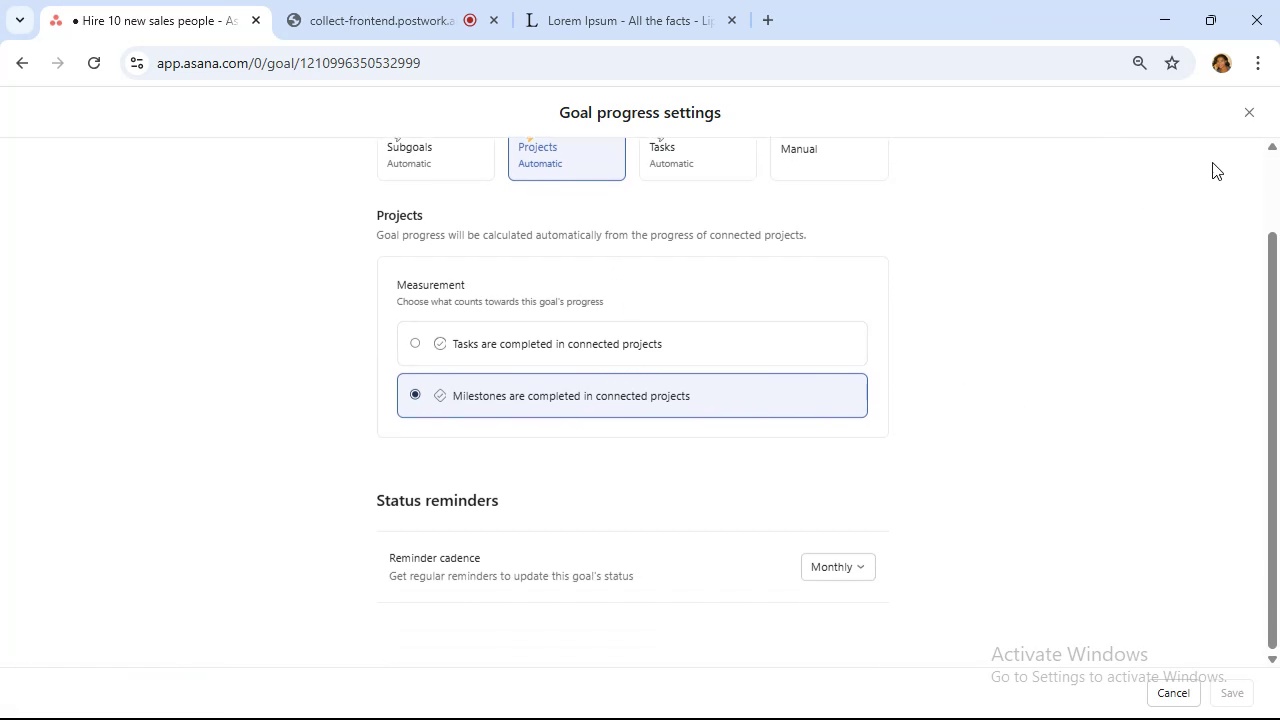 
left_click([1250, 106])
 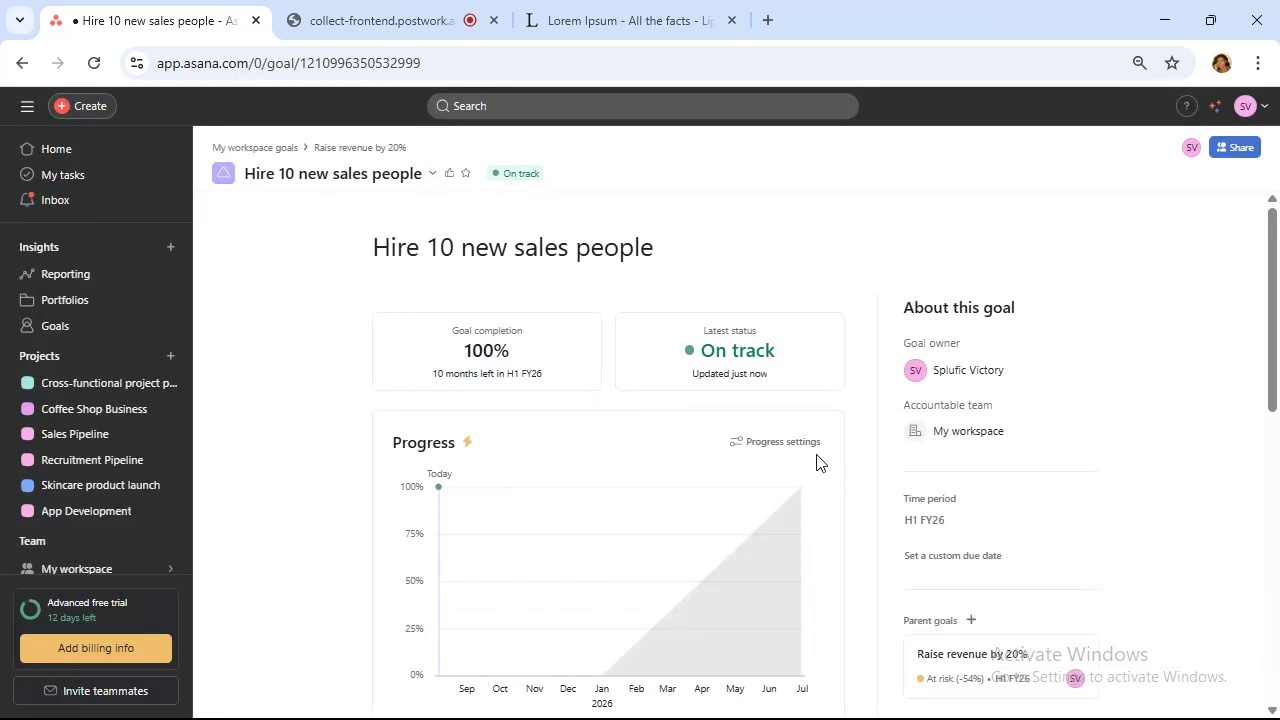 
left_click([796, 443])
 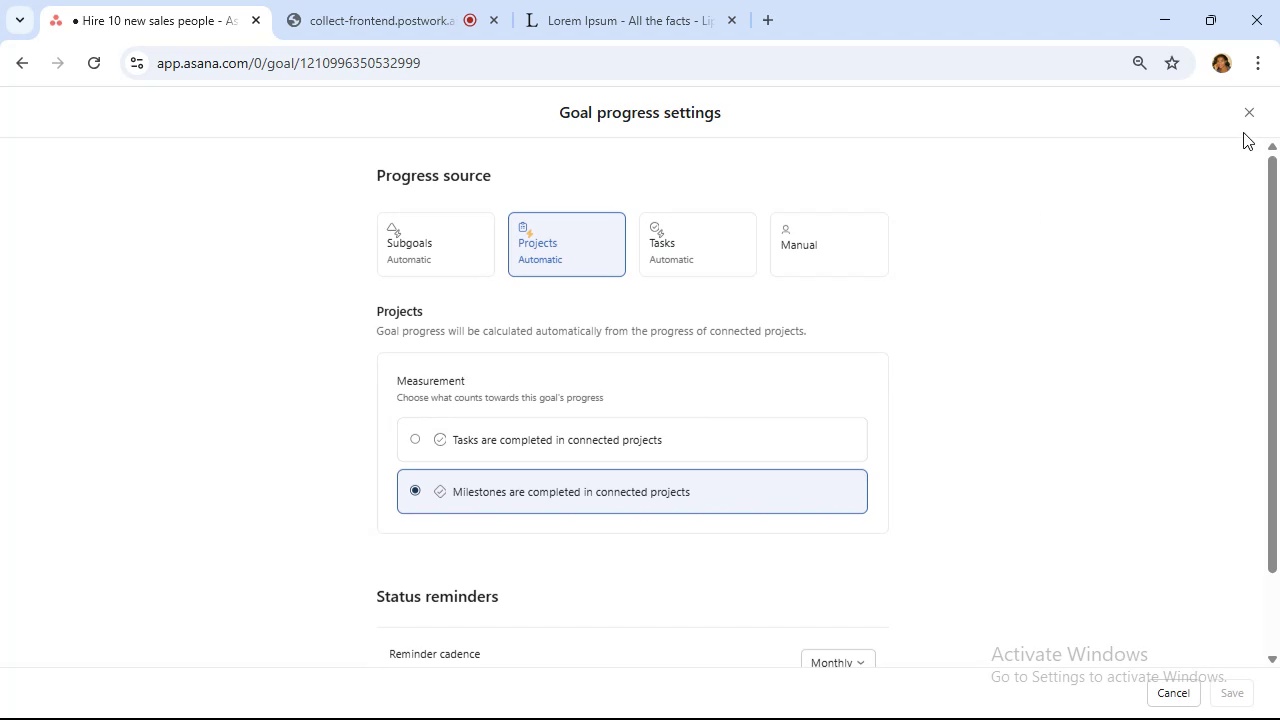 
left_click([1246, 117])
 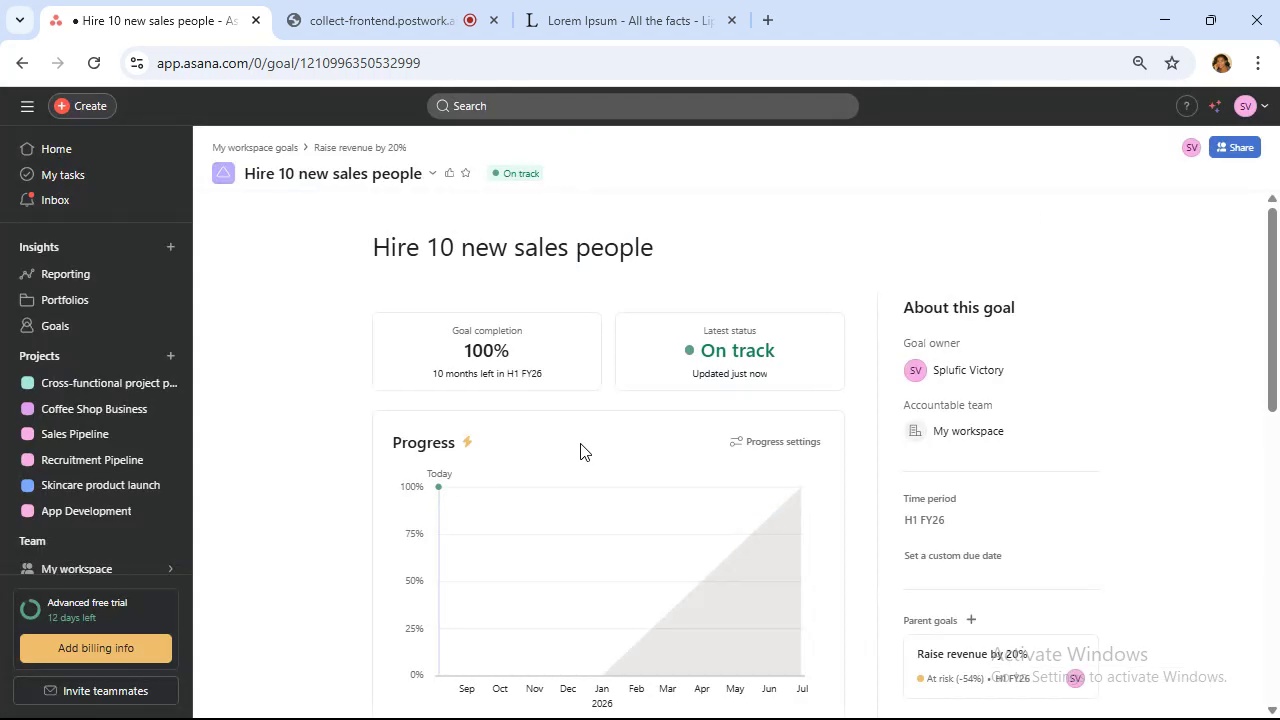 
scroll: coordinate [579, 431], scroll_direction: down, amount: 3.0
 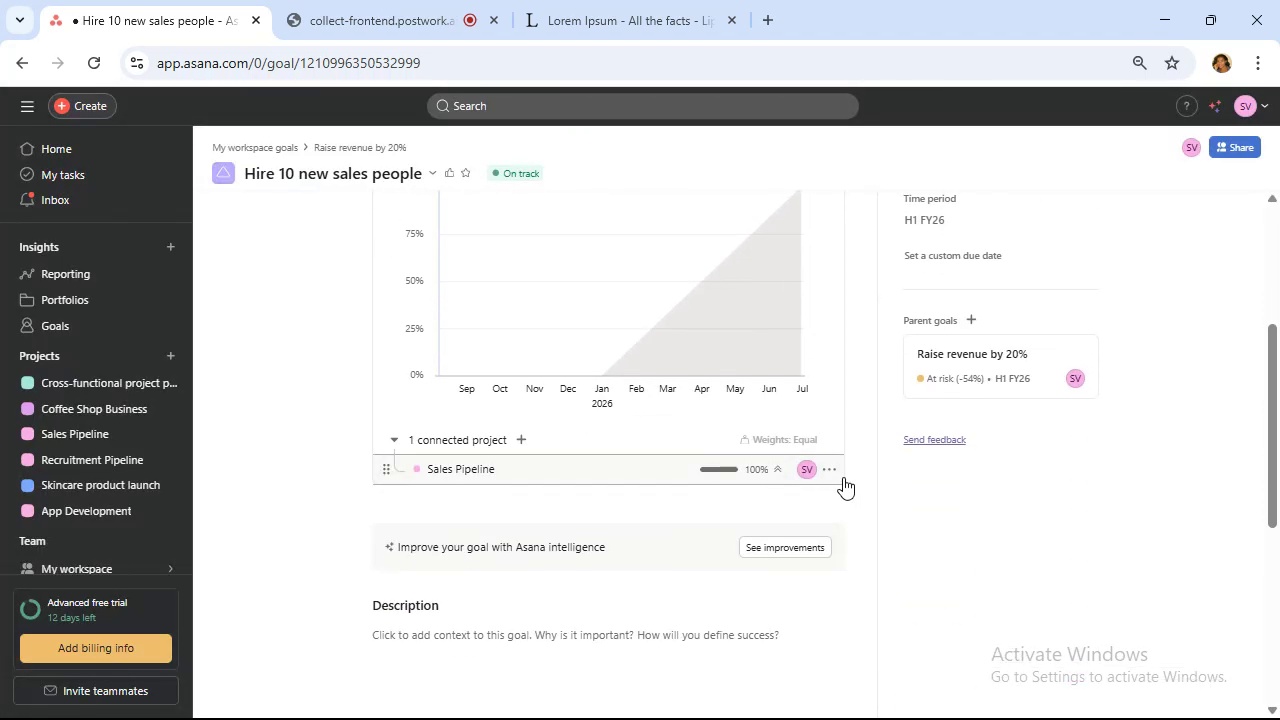 
wait(5.42)
 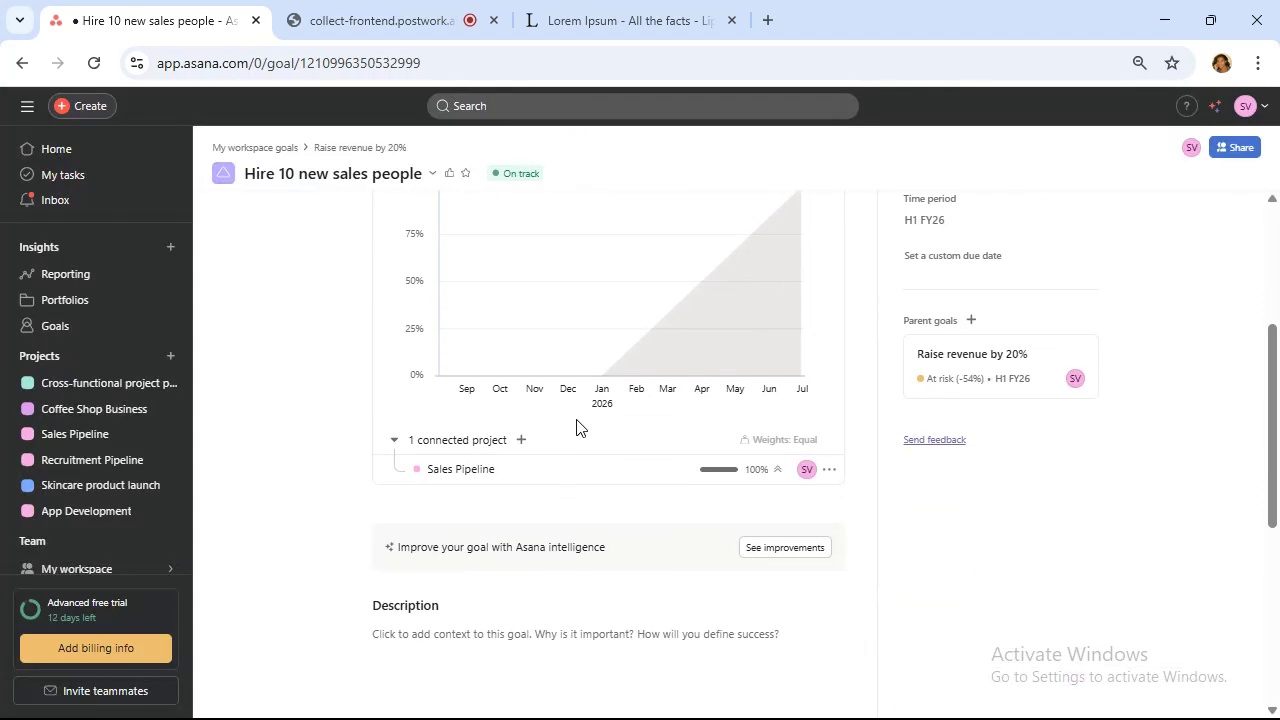 
left_click([831, 473])
 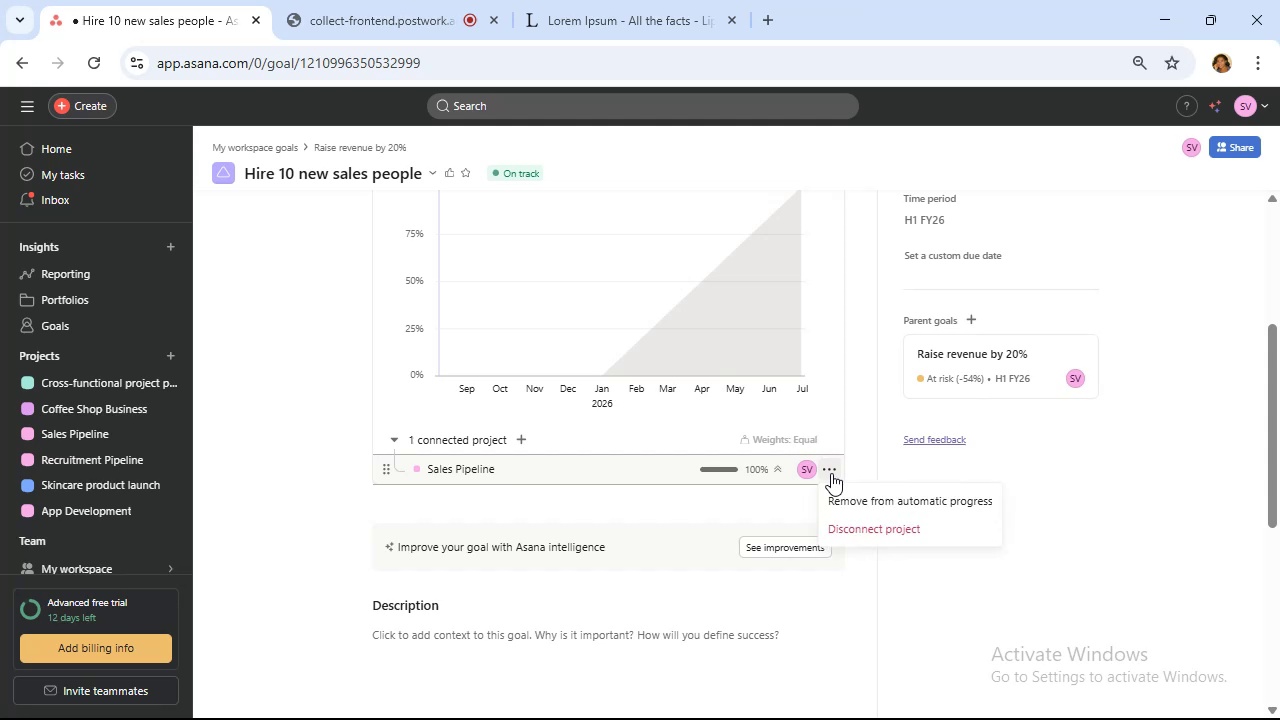 
left_click([831, 473])
 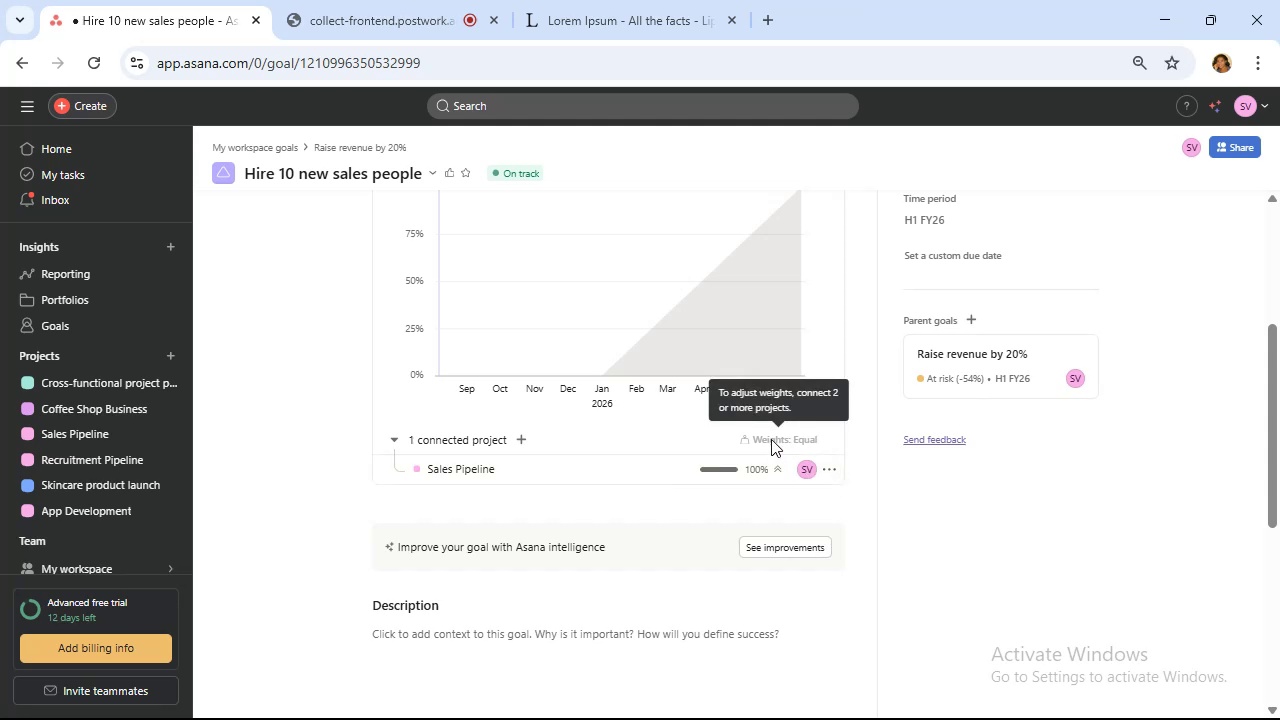 
scroll: coordinate [771, 439], scroll_direction: up, amount: 4.0
 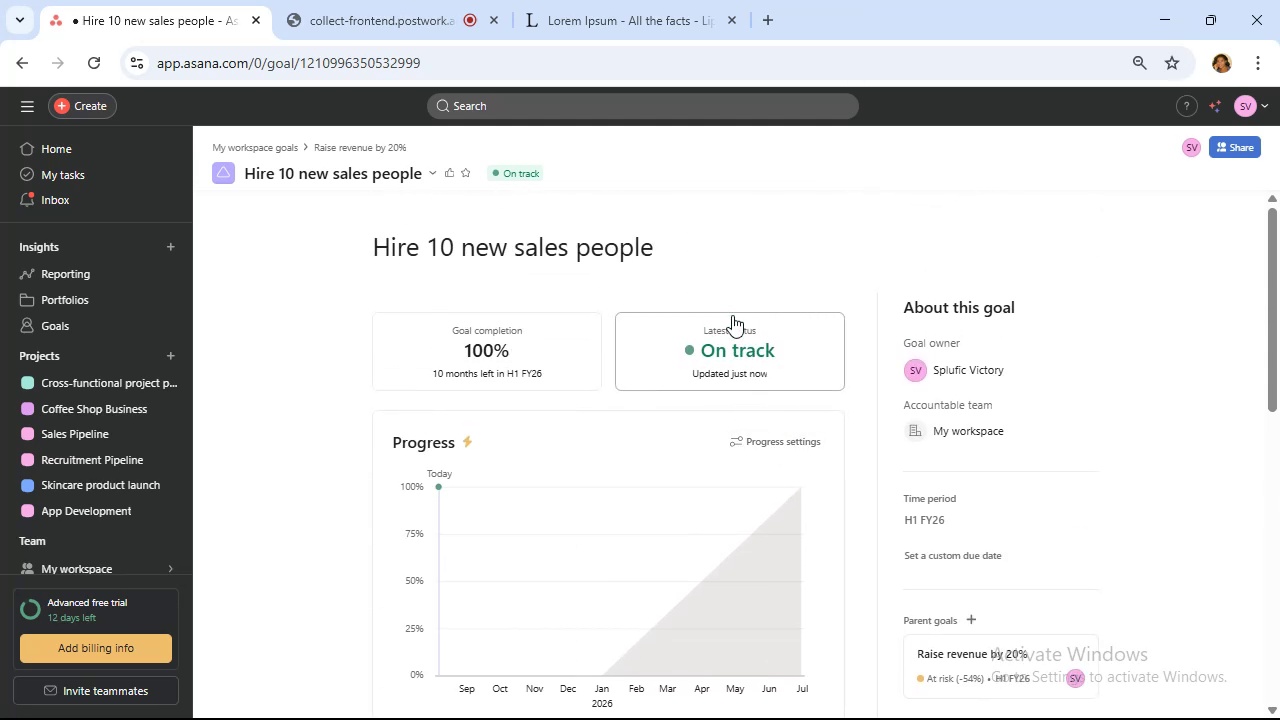 
scroll: coordinate [727, 275], scroll_direction: down, amount: 1.0
 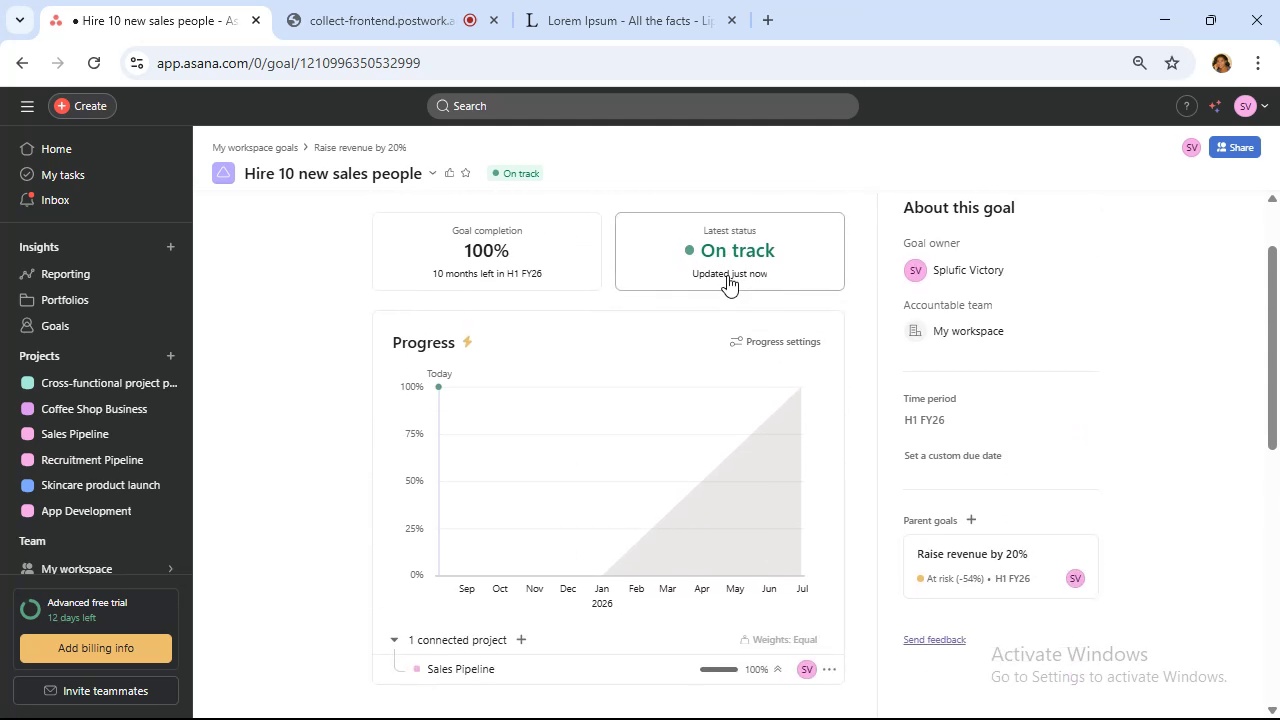 
scroll: coordinate [727, 275], scroll_direction: up, amount: 1.0
 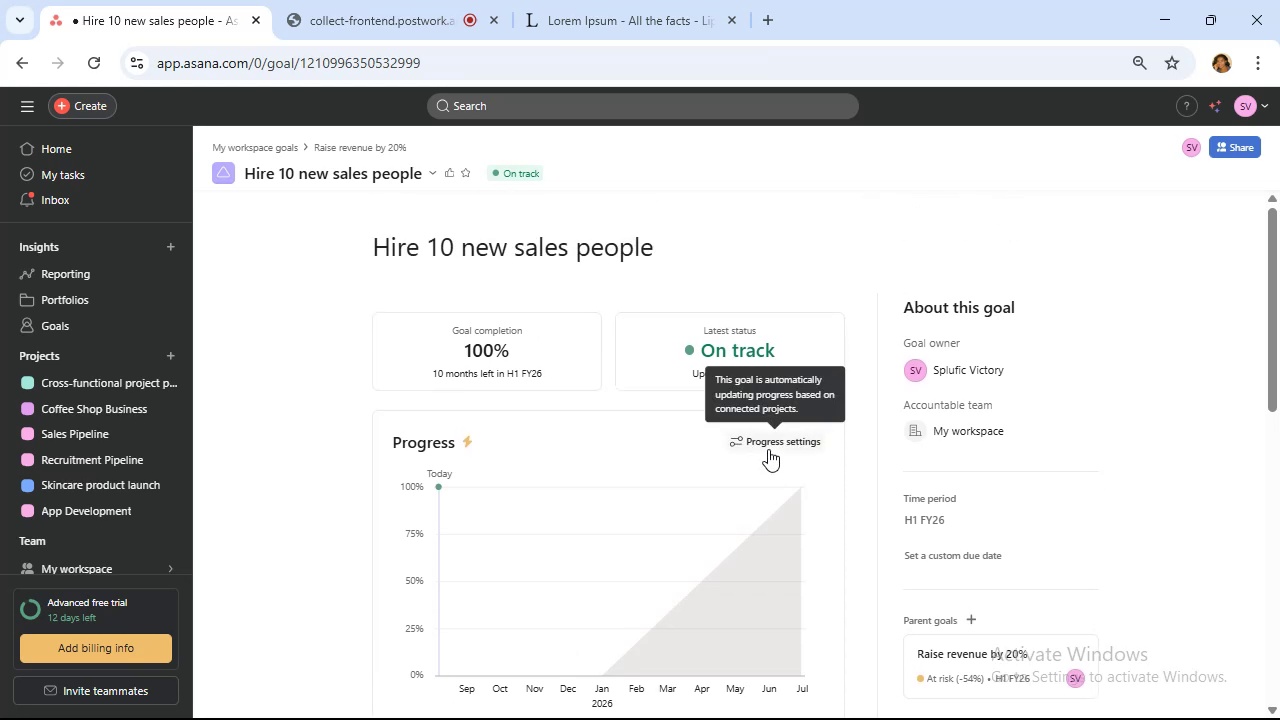 
left_click([768, 449])
 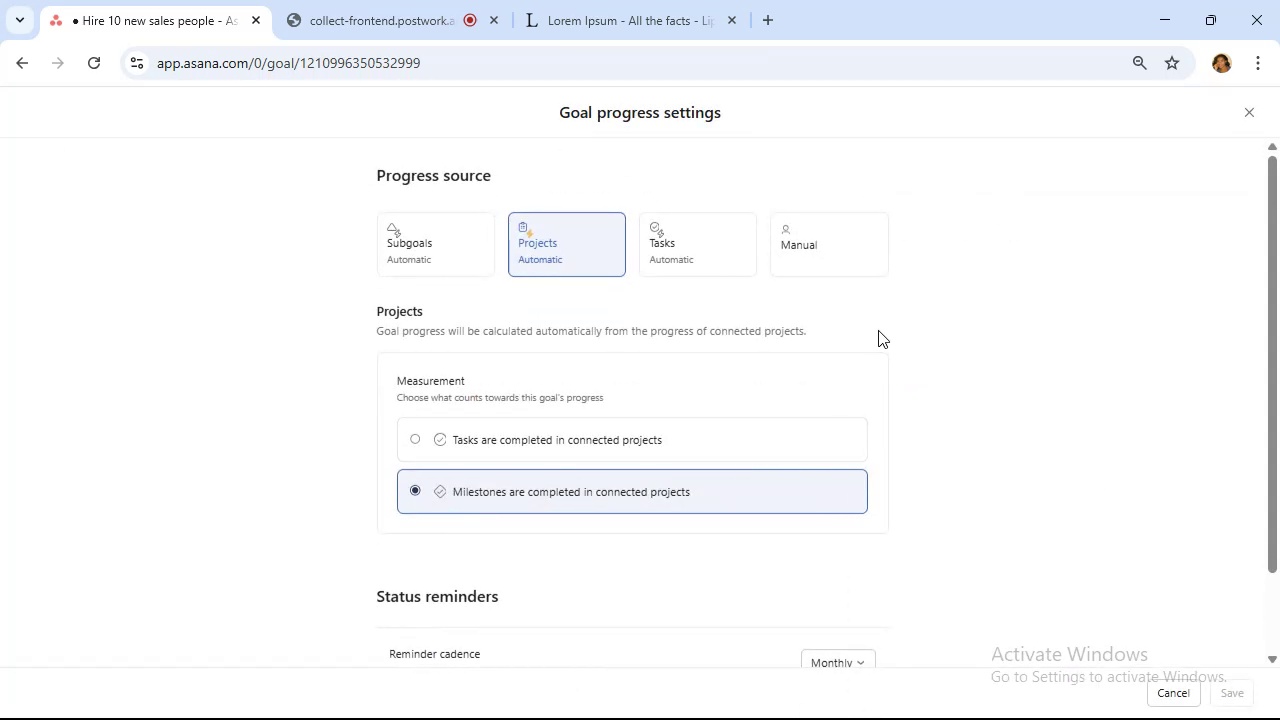 
scroll: coordinate [747, 367], scroll_direction: down, amount: 4.0
 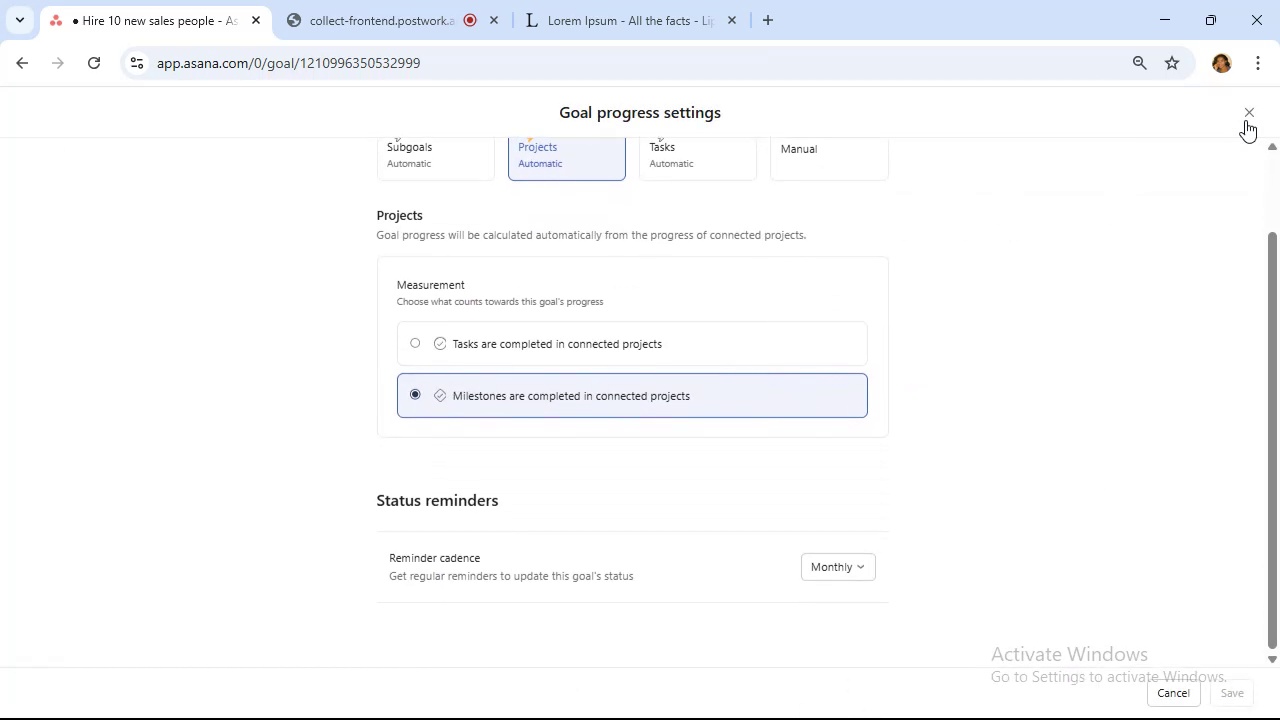 
left_click([1247, 114])
 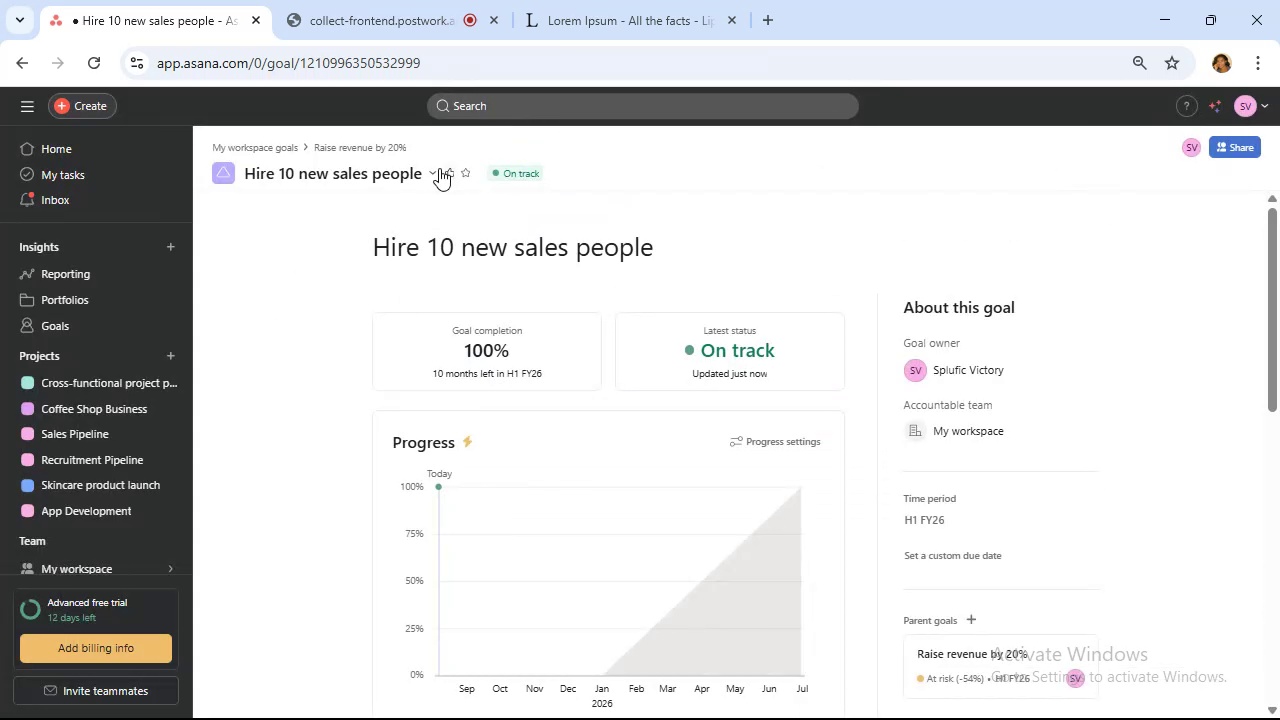 
left_click([438, 168])
 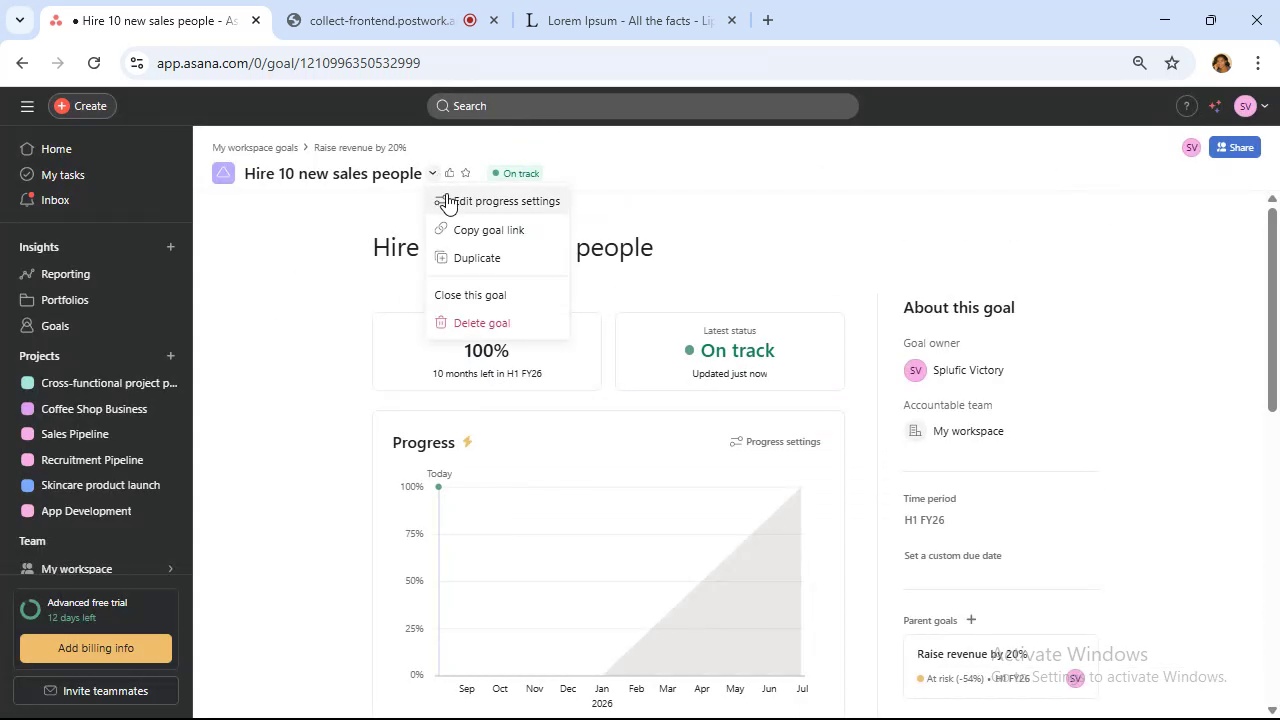 
left_click([446, 193])
 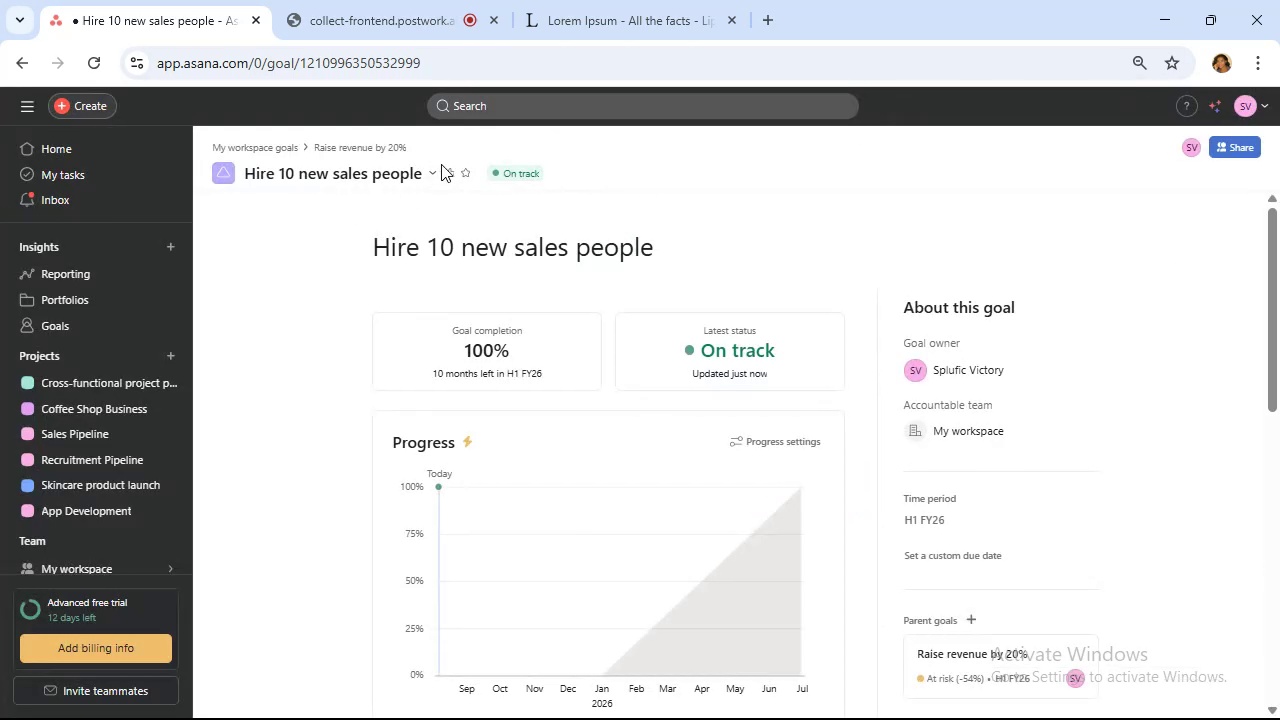 
left_click([432, 174])
 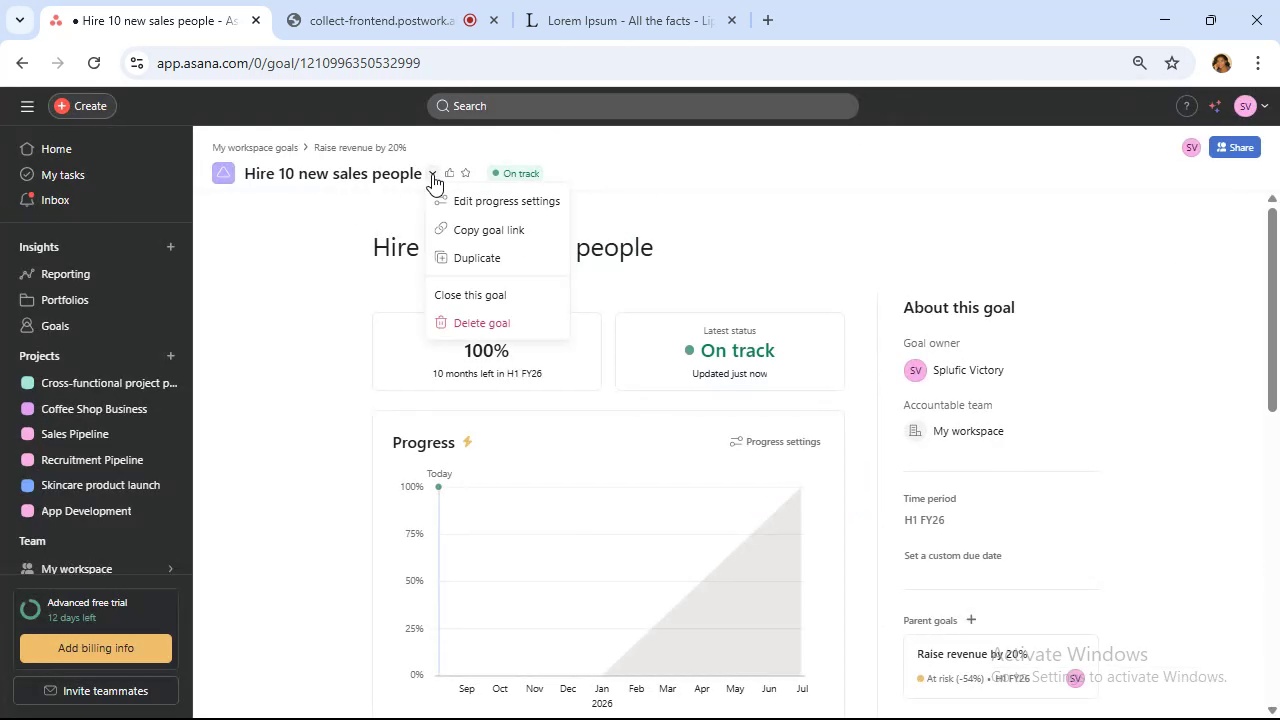 
left_click([432, 174])
 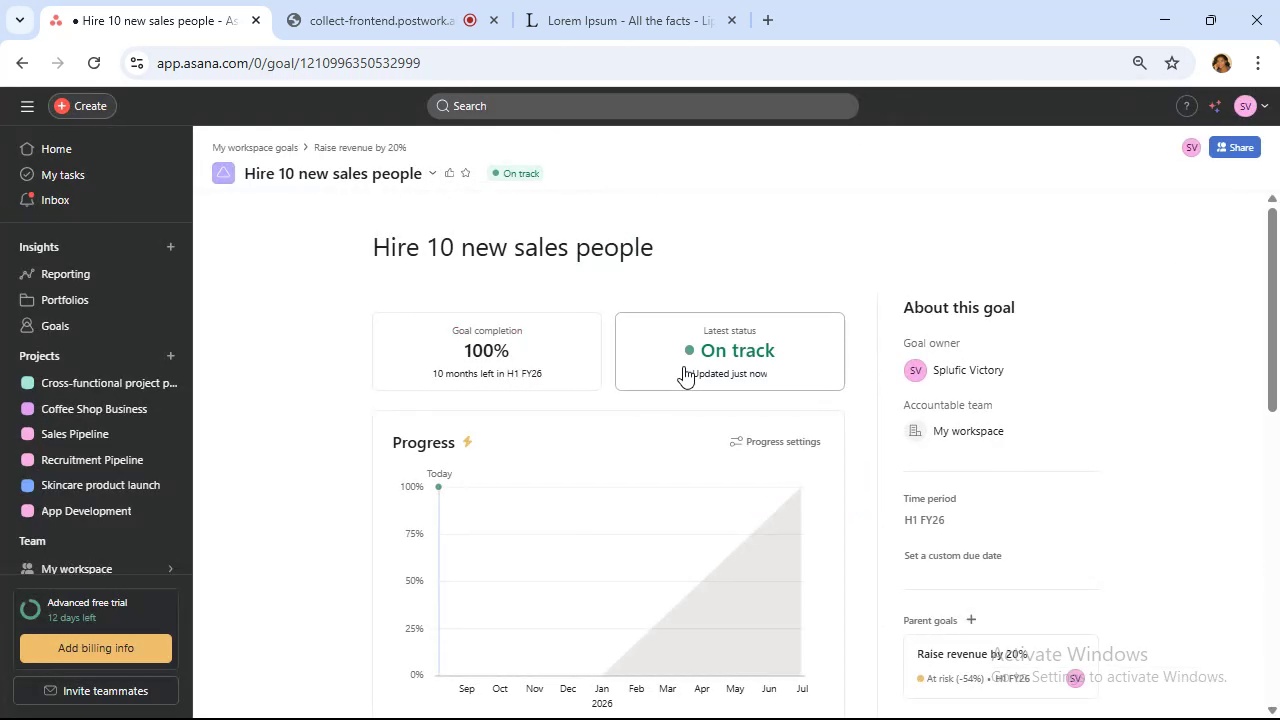 
left_click([696, 365])
 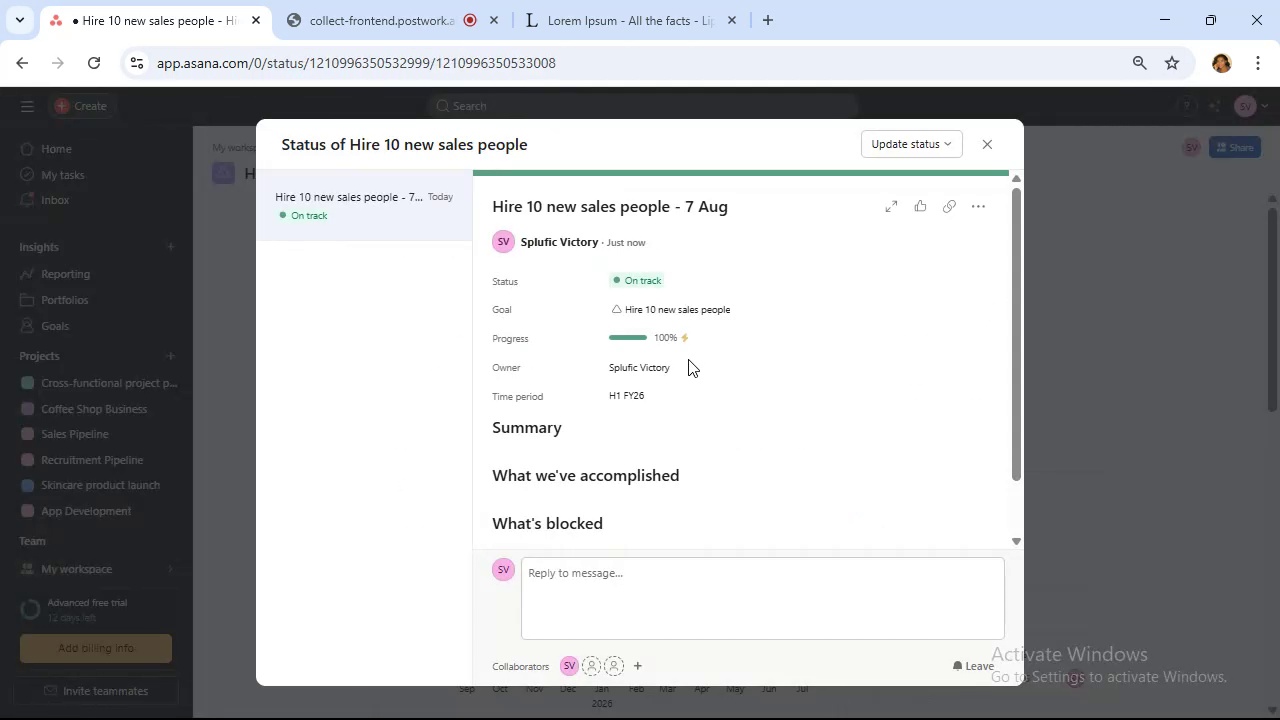 
scroll: coordinate [688, 359], scroll_direction: none, amount: 0.0
 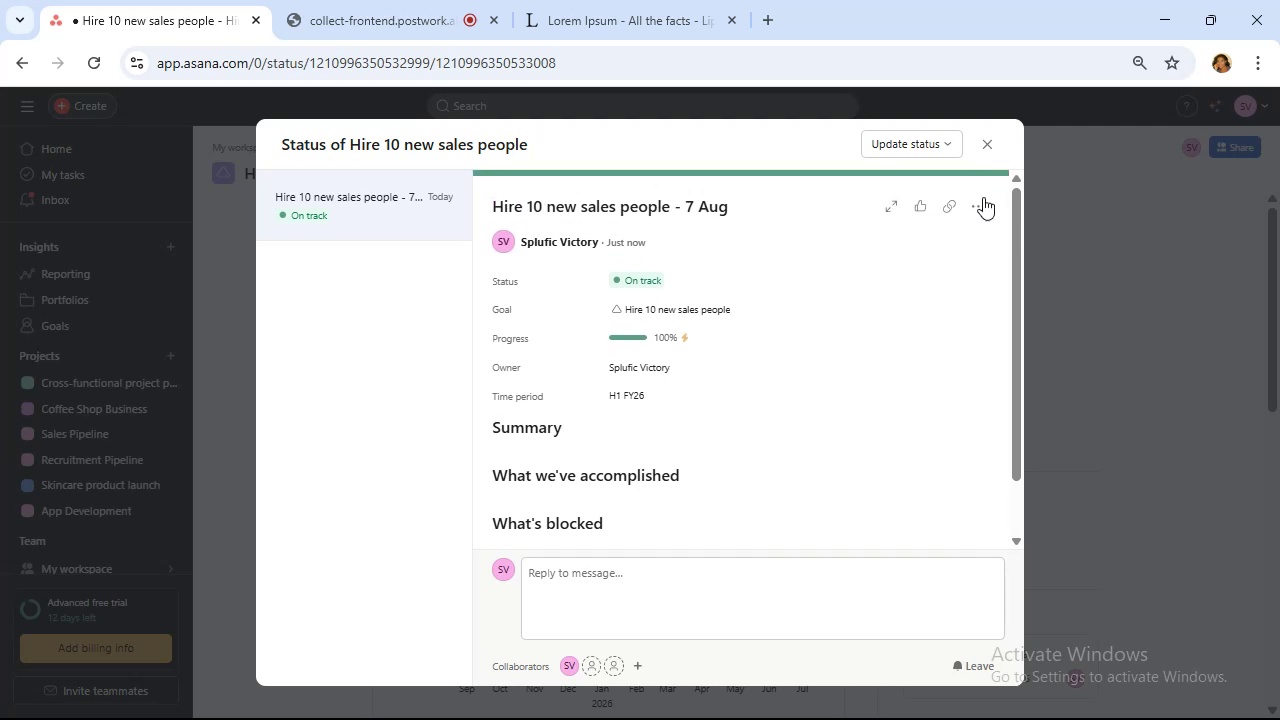 
left_click([982, 201])
 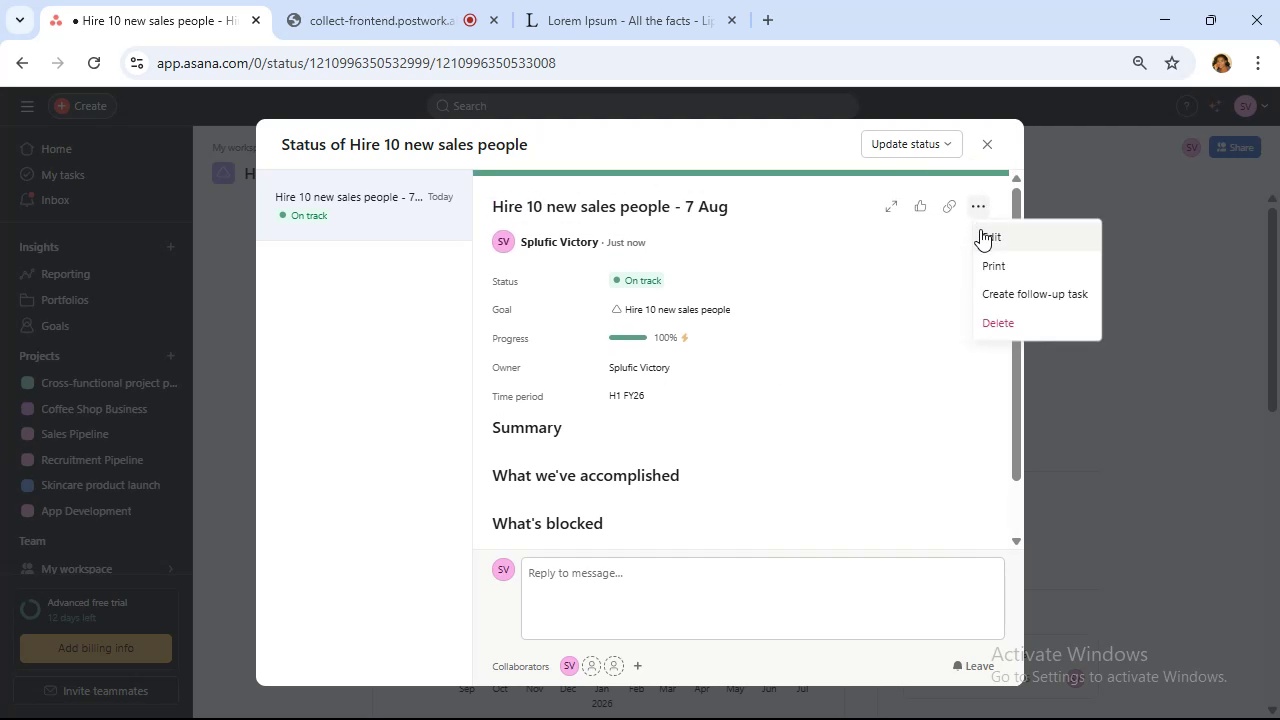 
left_click([983, 241])
 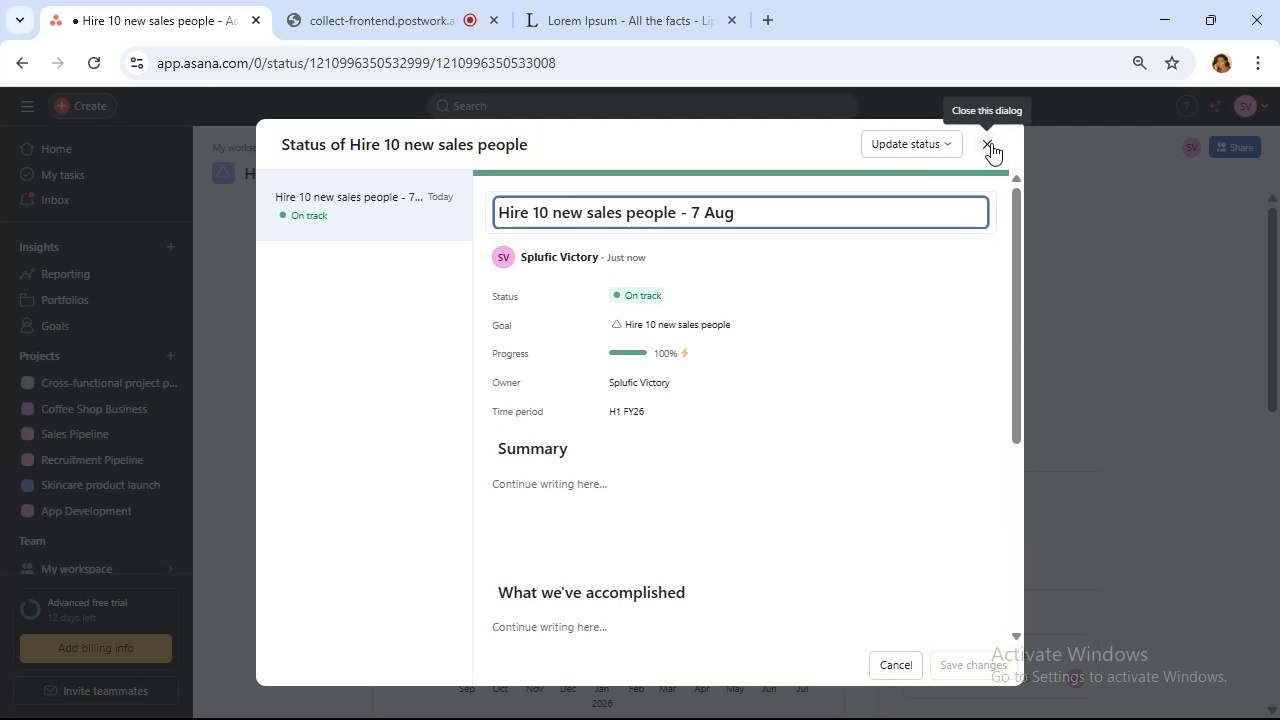 
left_click([943, 147])
 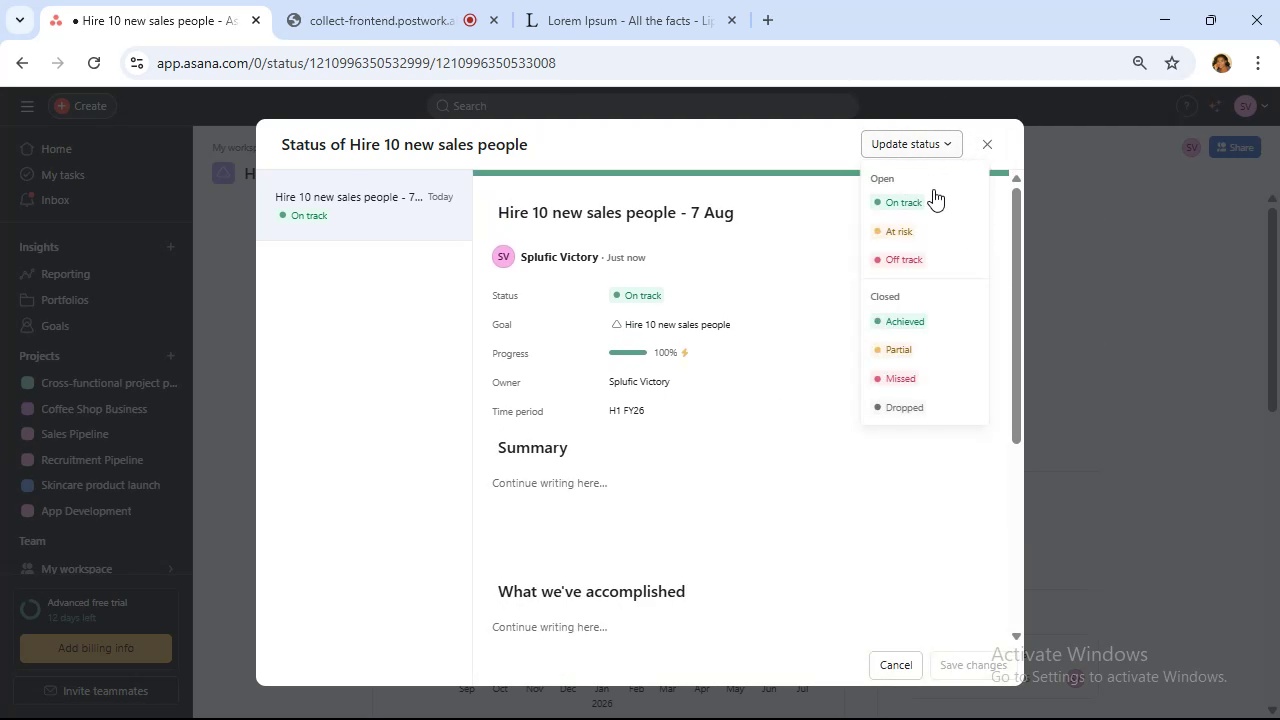 
left_click([932, 197])
 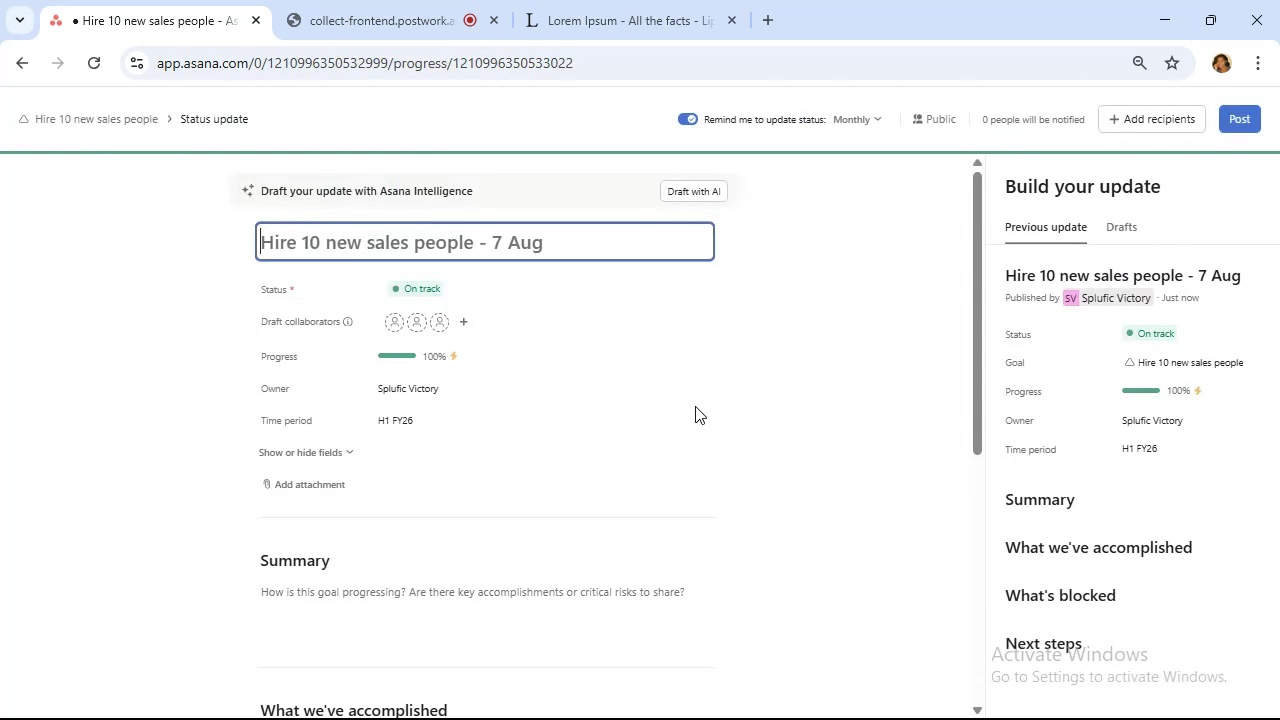 
scroll: coordinate [681, 408], scroll_direction: down, amount: 5.0
 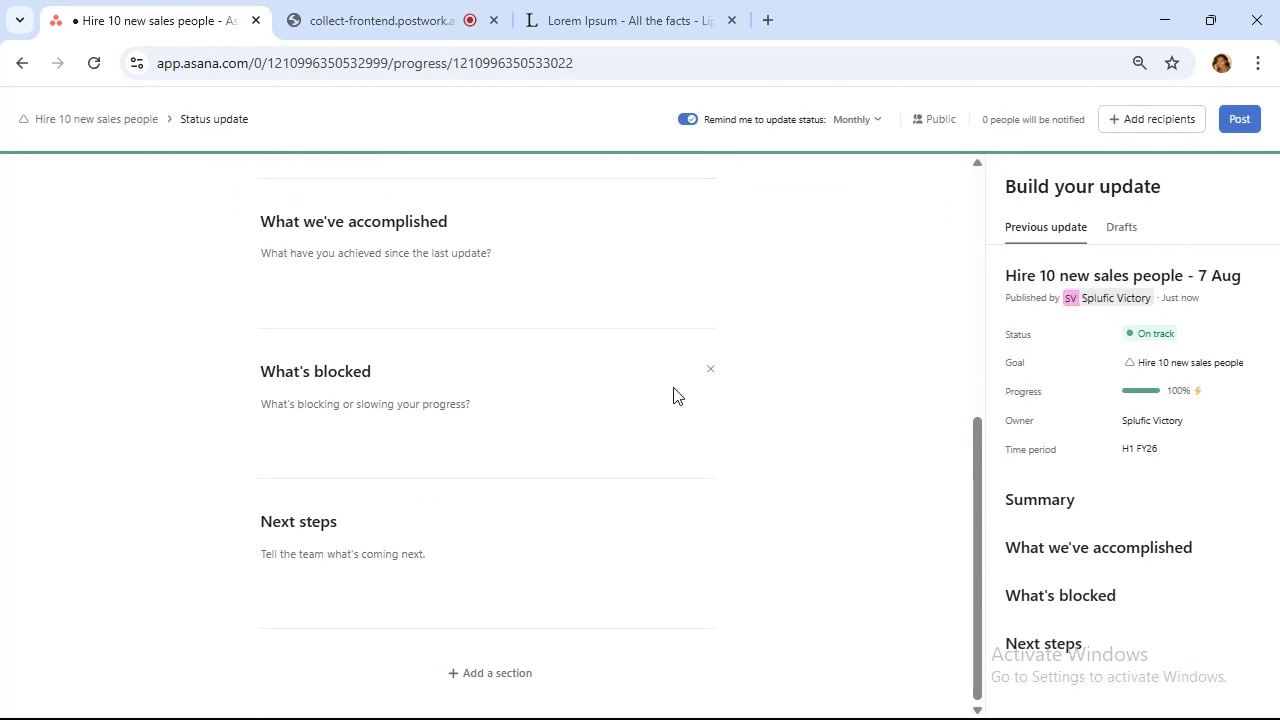 
scroll: coordinate [673, 382], scroll_direction: up, amount: 8.0
 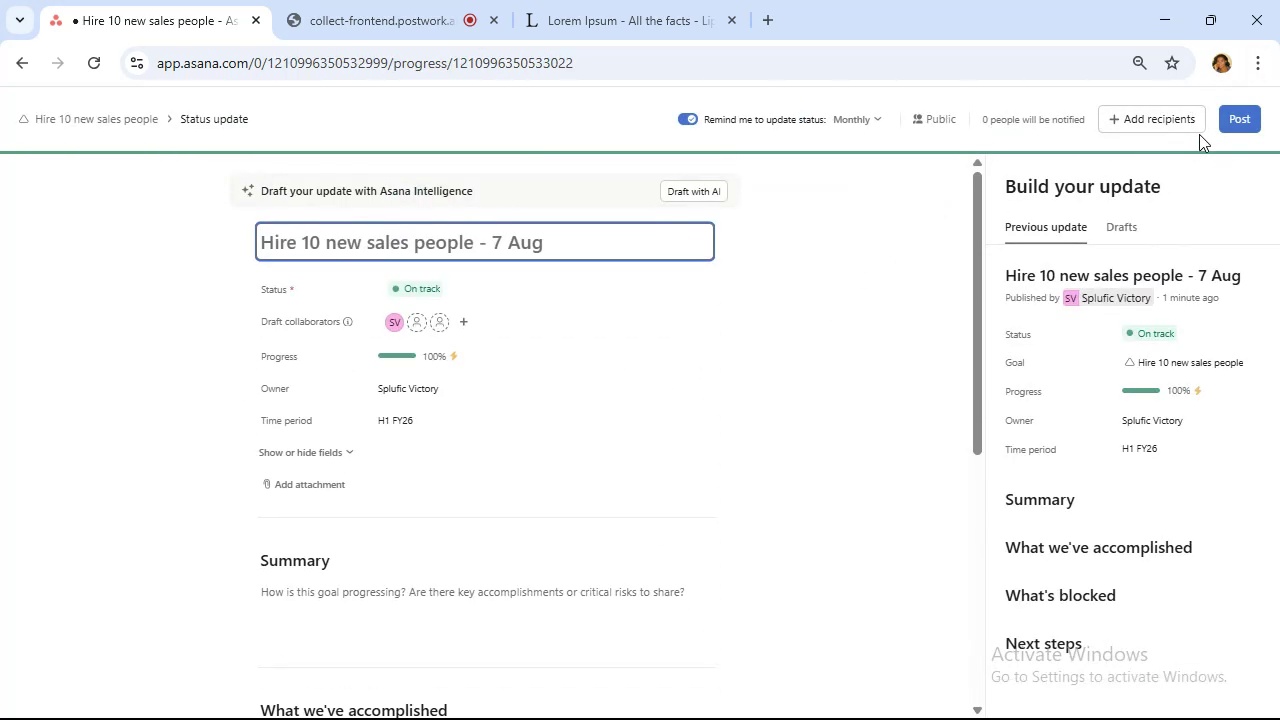 
left_click([1241, 124])
 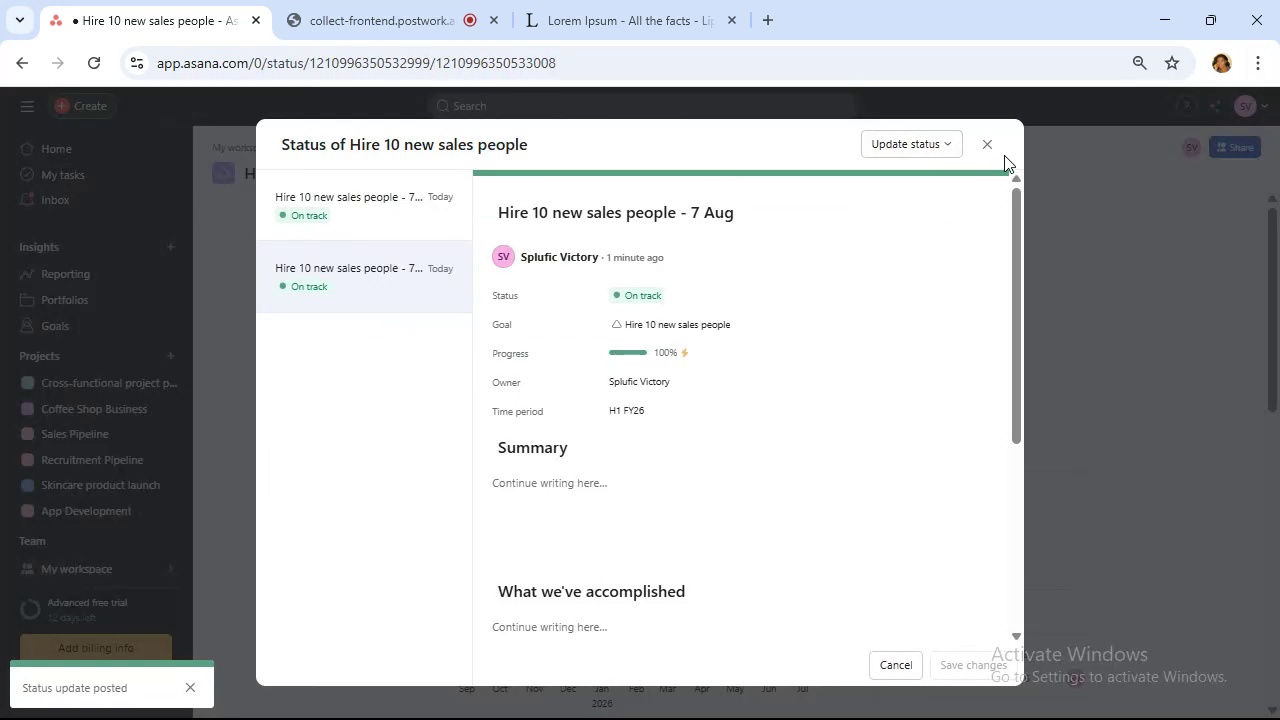 
mouse_move([978, 183])
 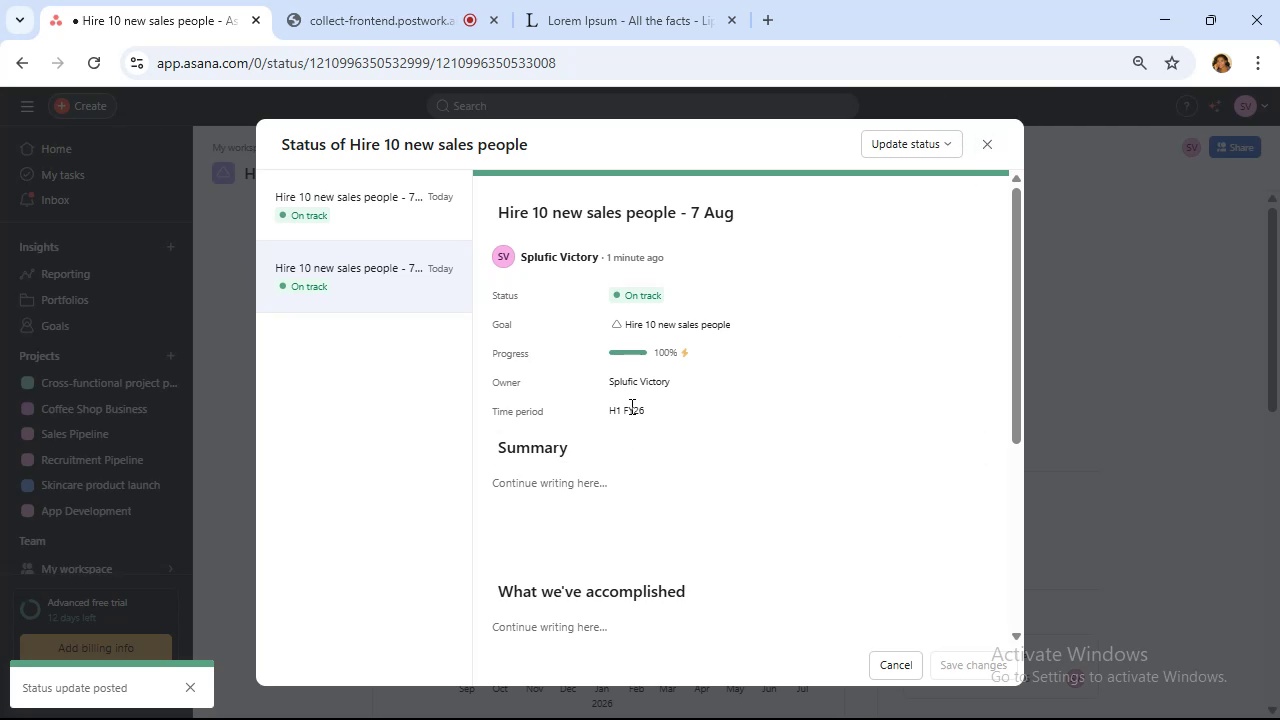 
left_click([630, 406])
 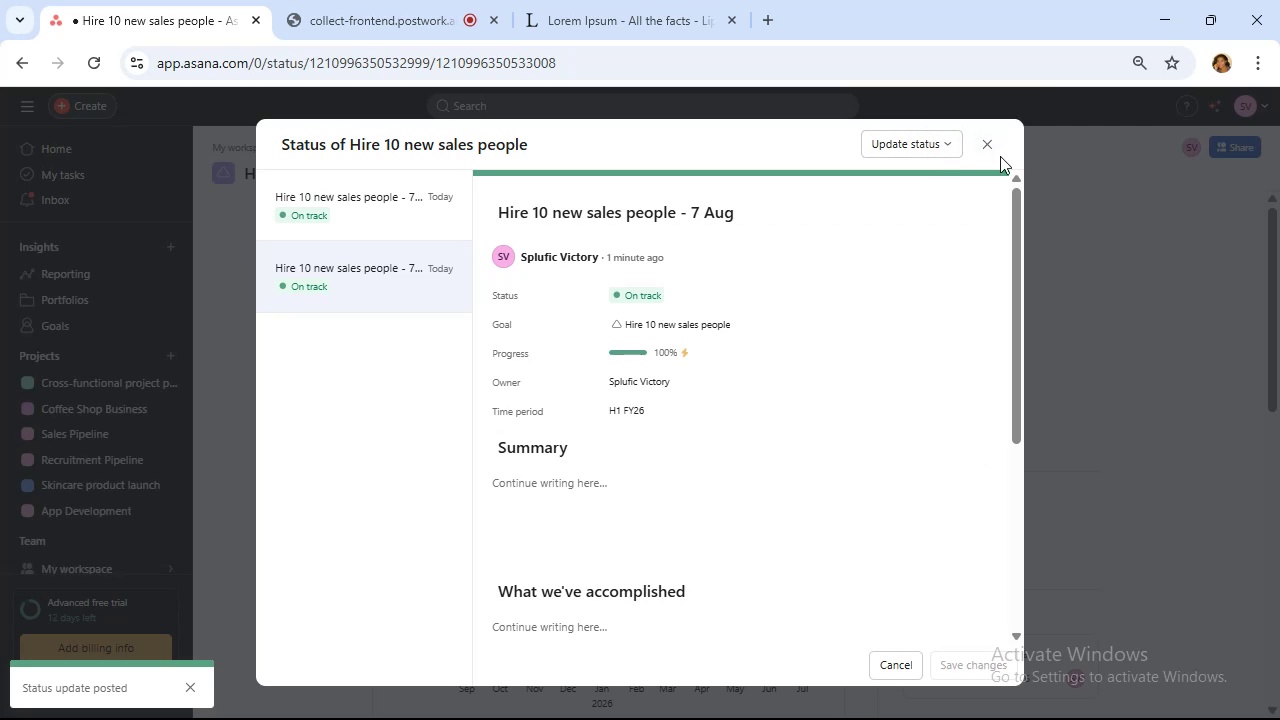 
left_click([998, 153])
 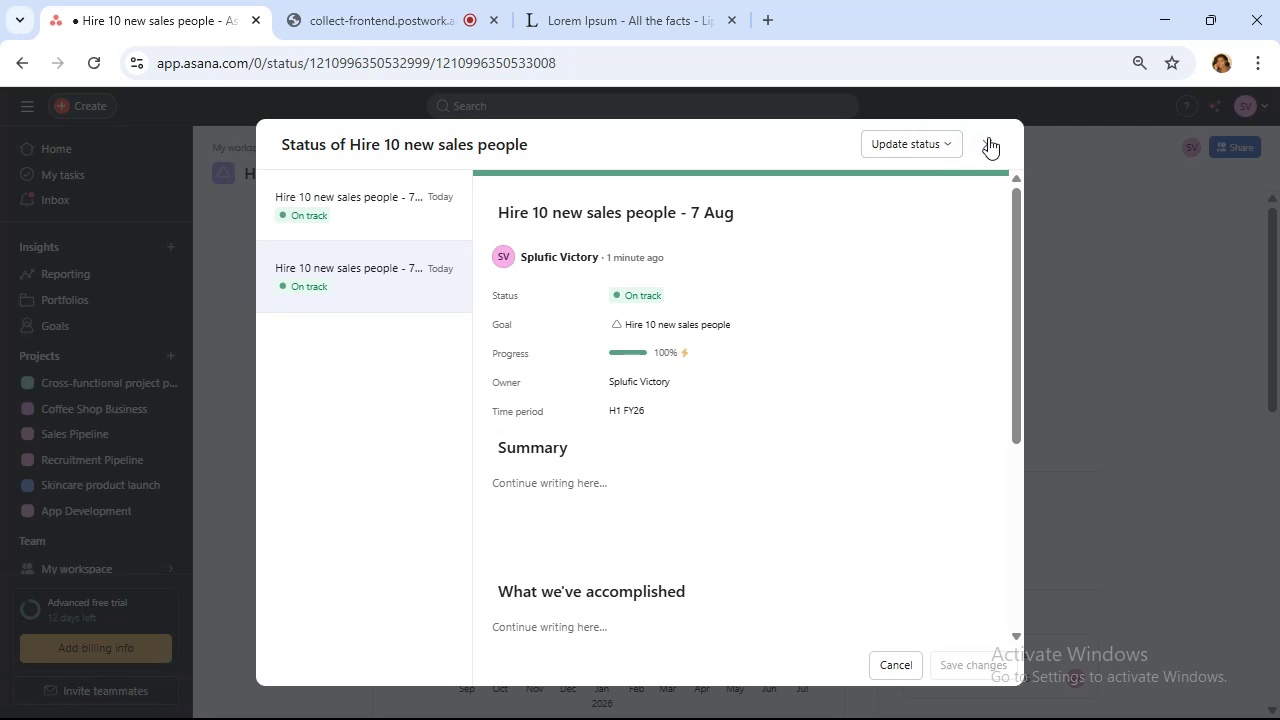 
left_click([988, 141])
 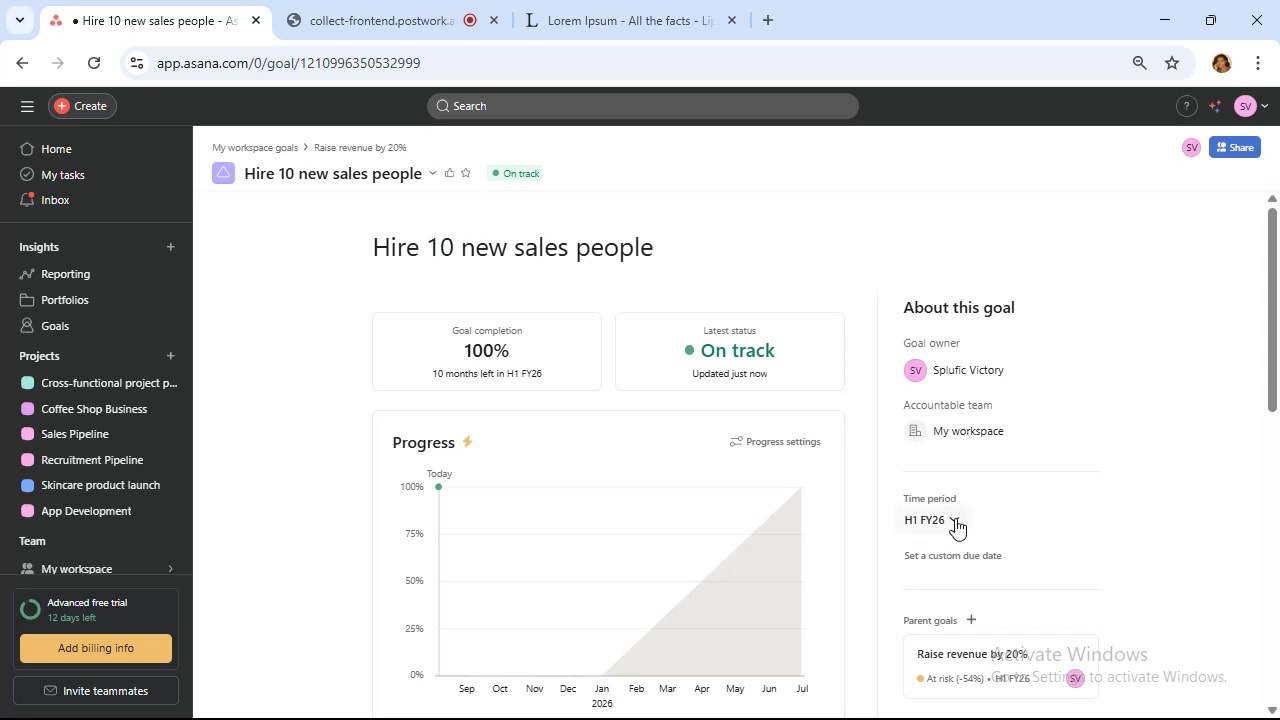 
left_click([954, 518])
 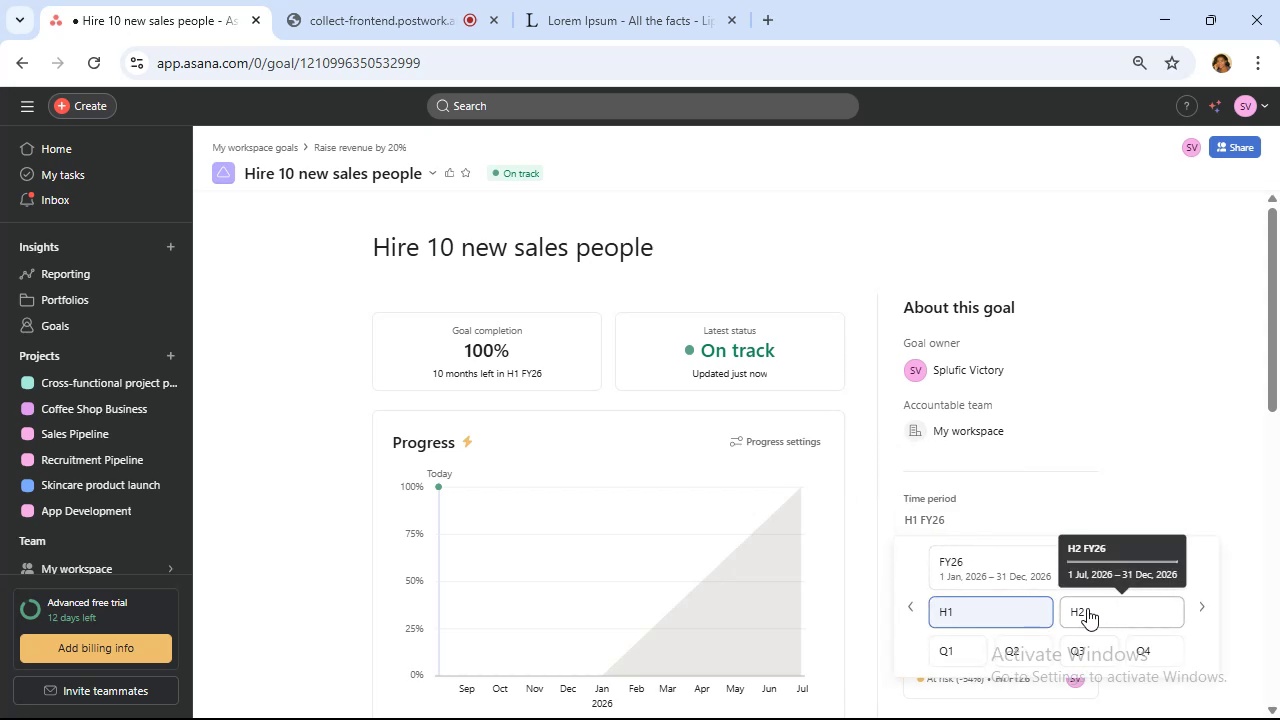 
left_click([1094, 606])
 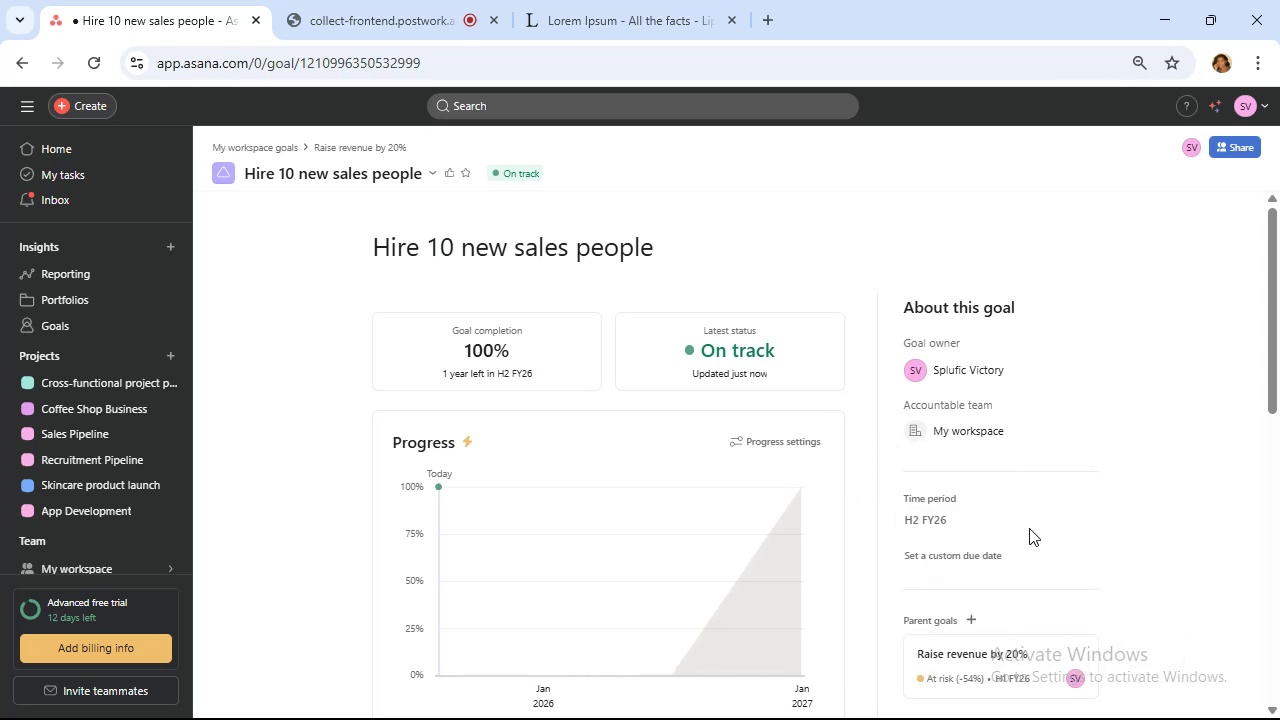 
scroll: coordinate [1038, 518], scroll_direction: down, amount: 2.0
 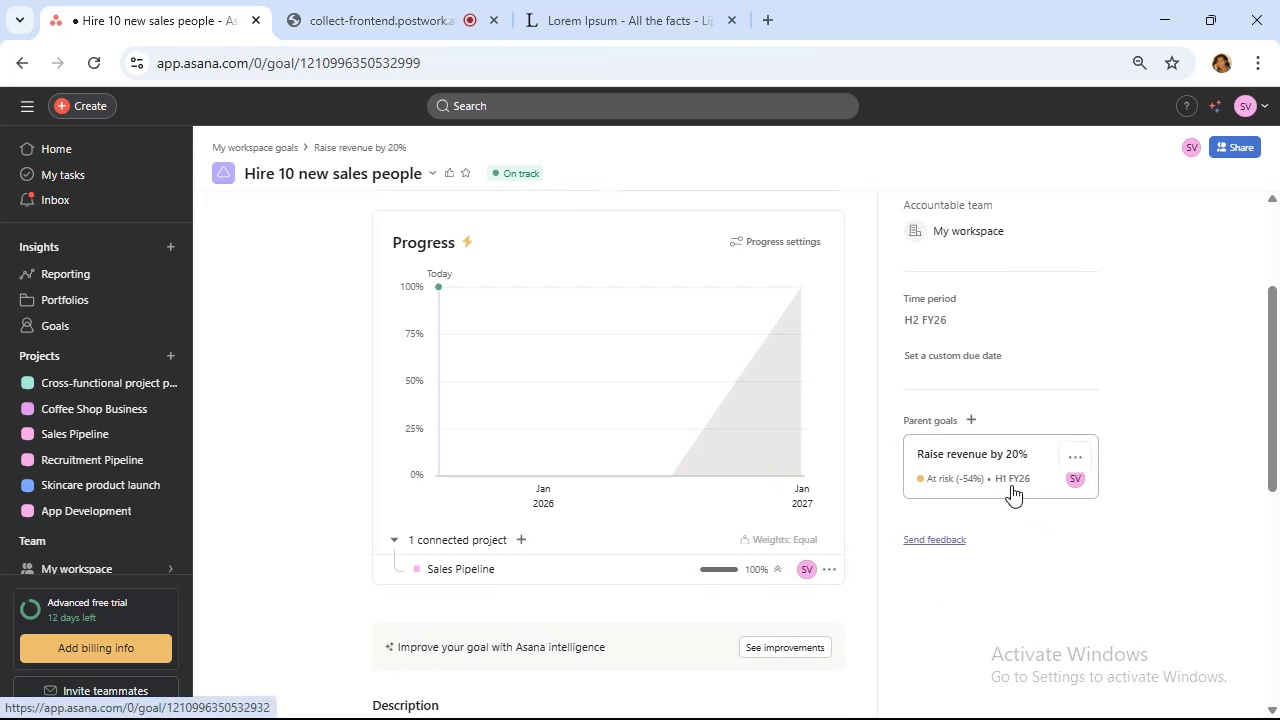 
left_click([1007, 481])
 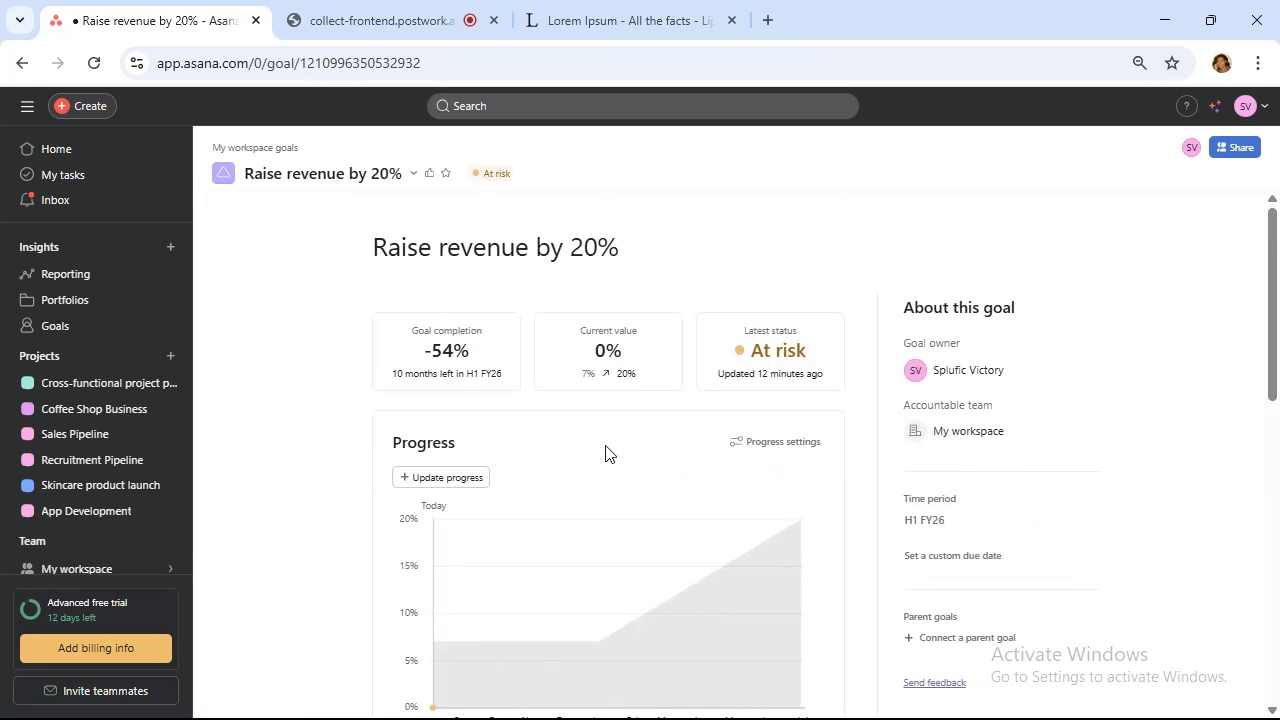 
scroll: coordinate [603, 411], scroll_direction: down, amount: 7.0
 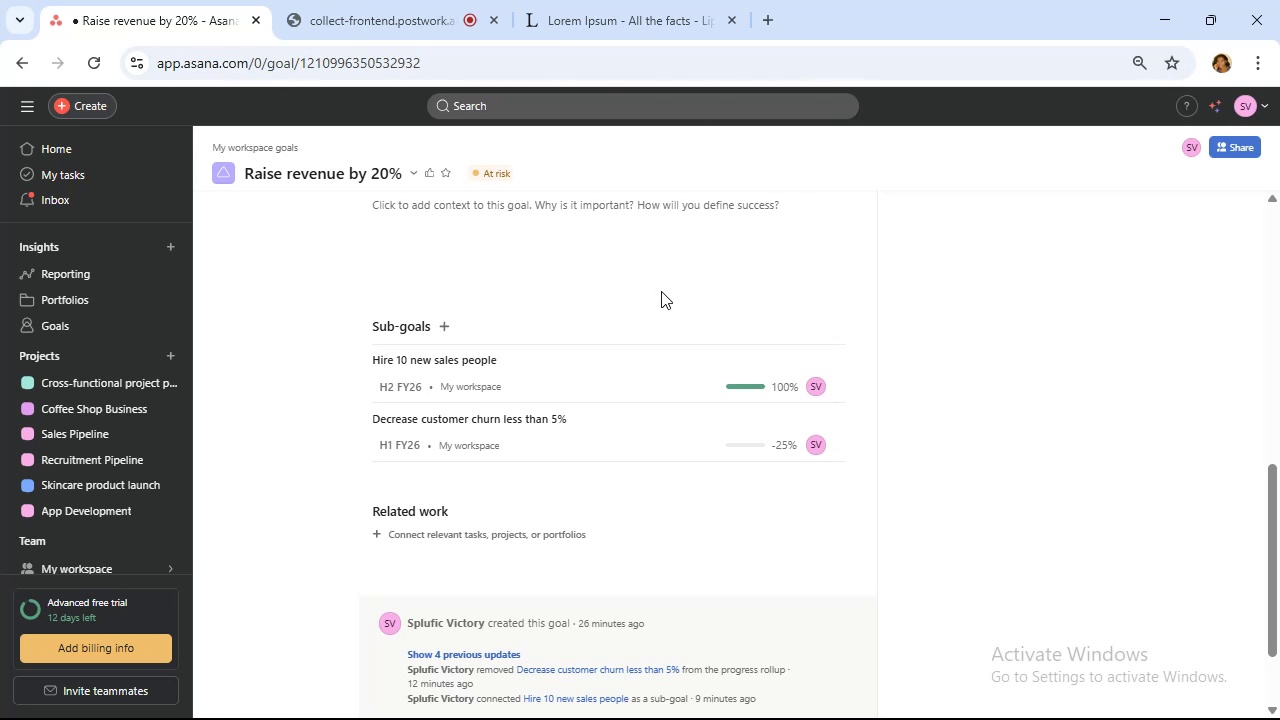 
wait(56.48)
 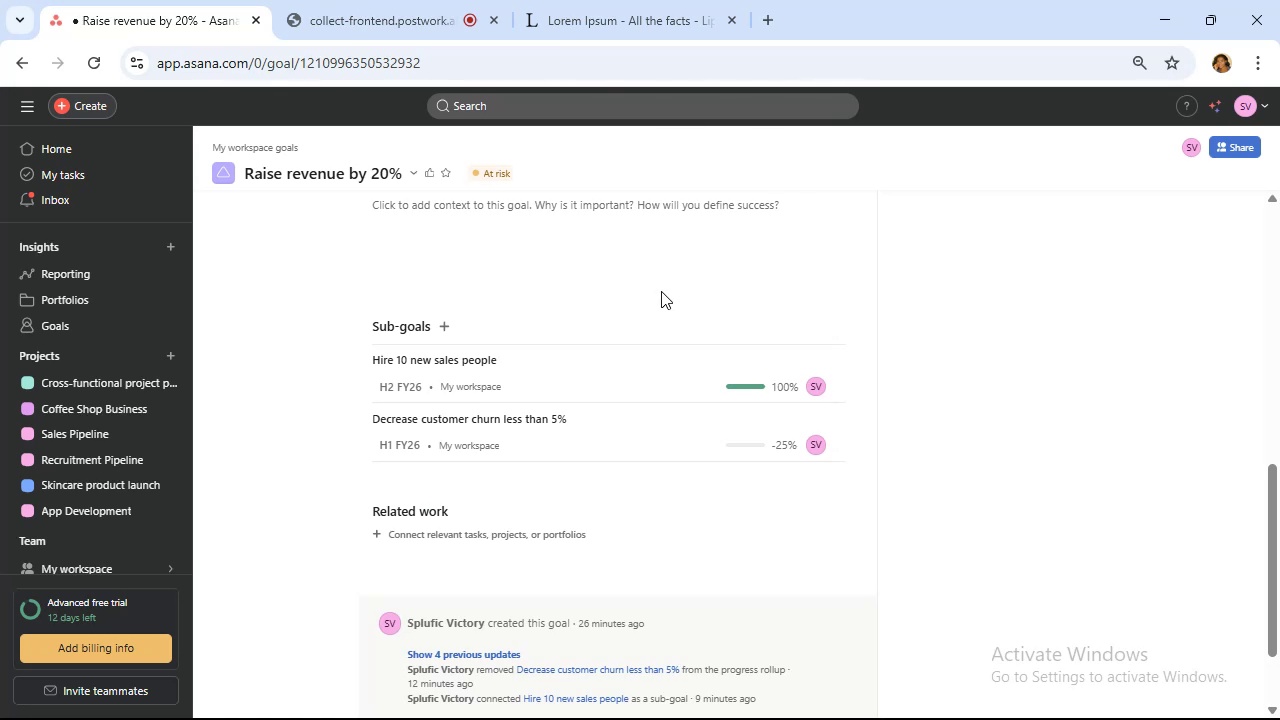 
scroll: coordinate [625, 367], scroll_direction: up, amount: 8.0
 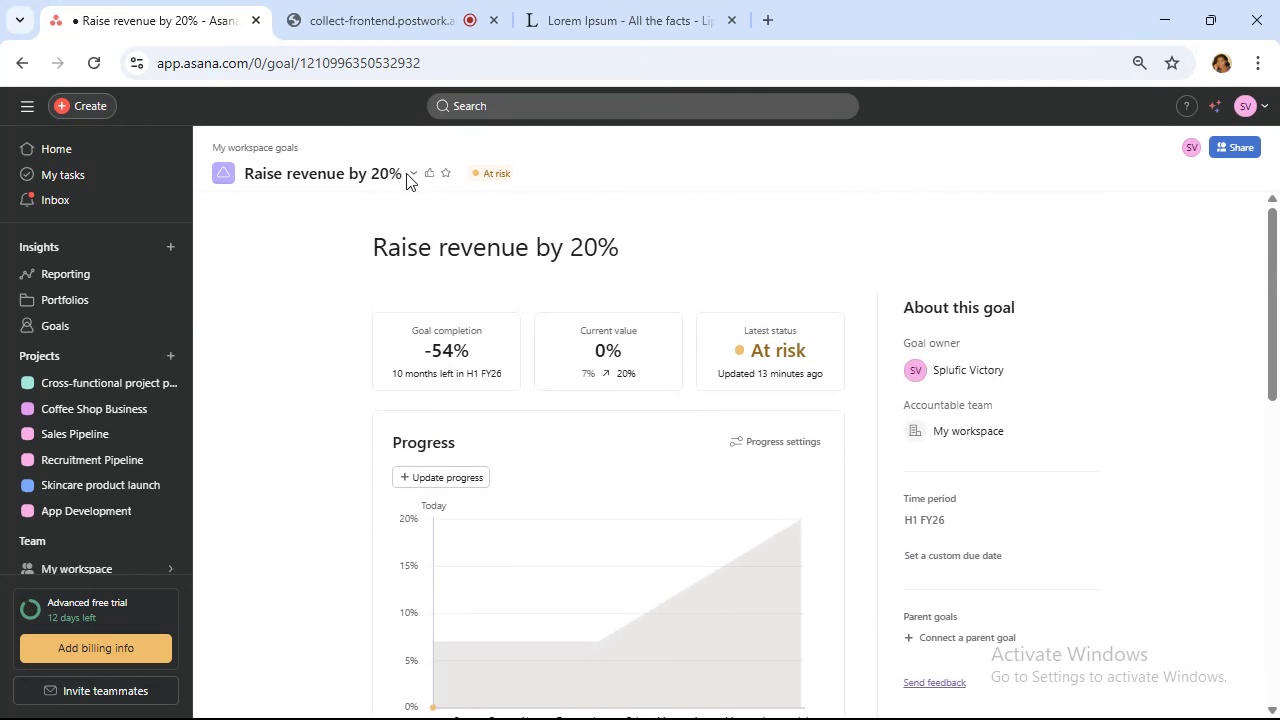 
left_click([410, 170])
 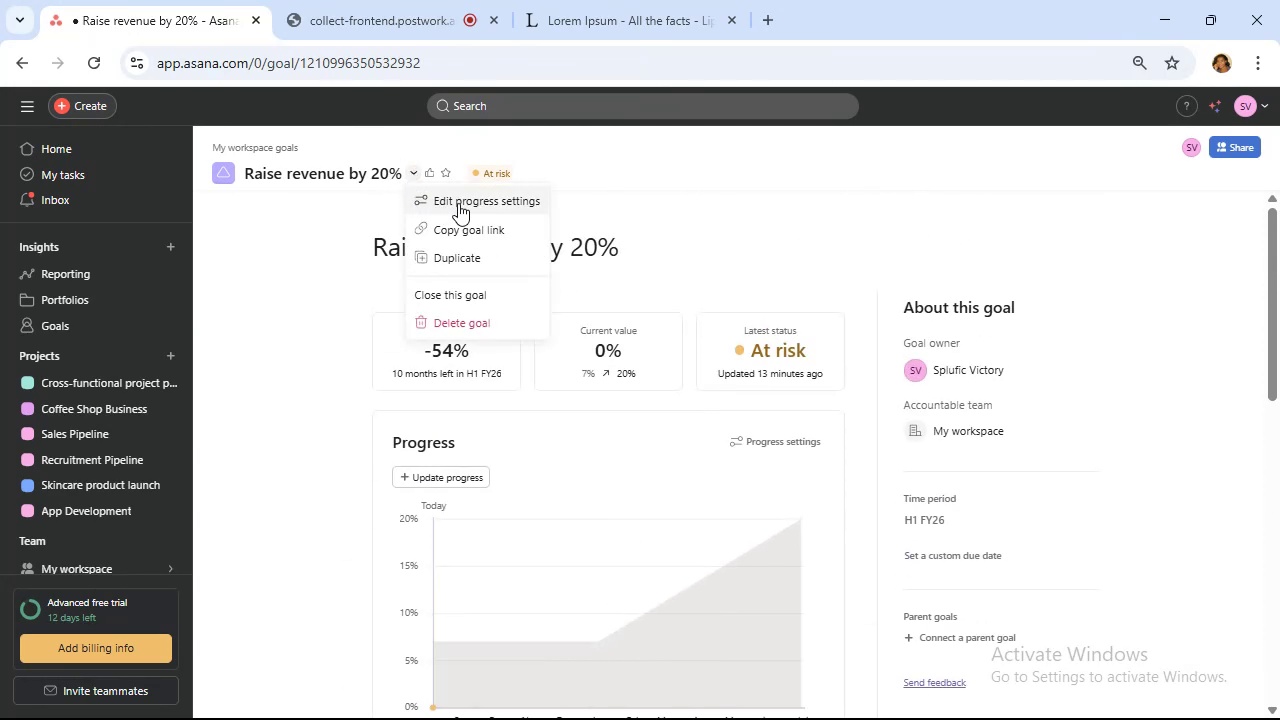 
left_click([459, 203])
 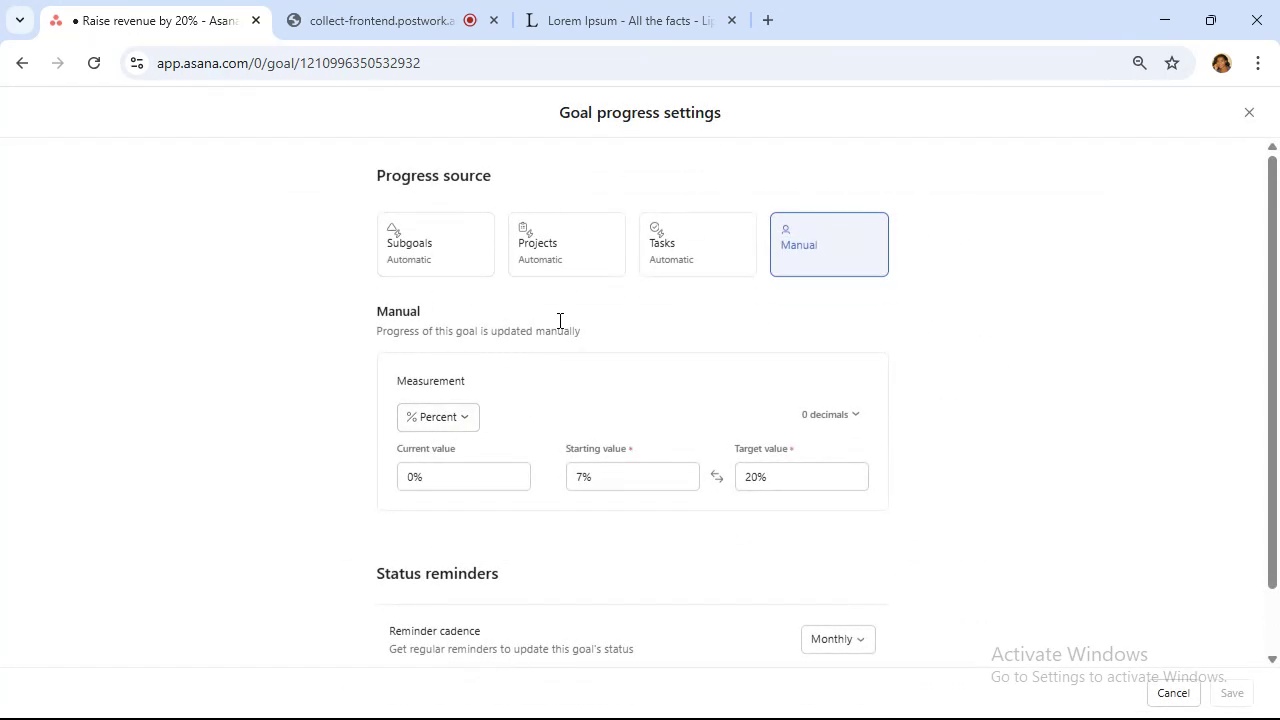 
left_click([539, 248])
 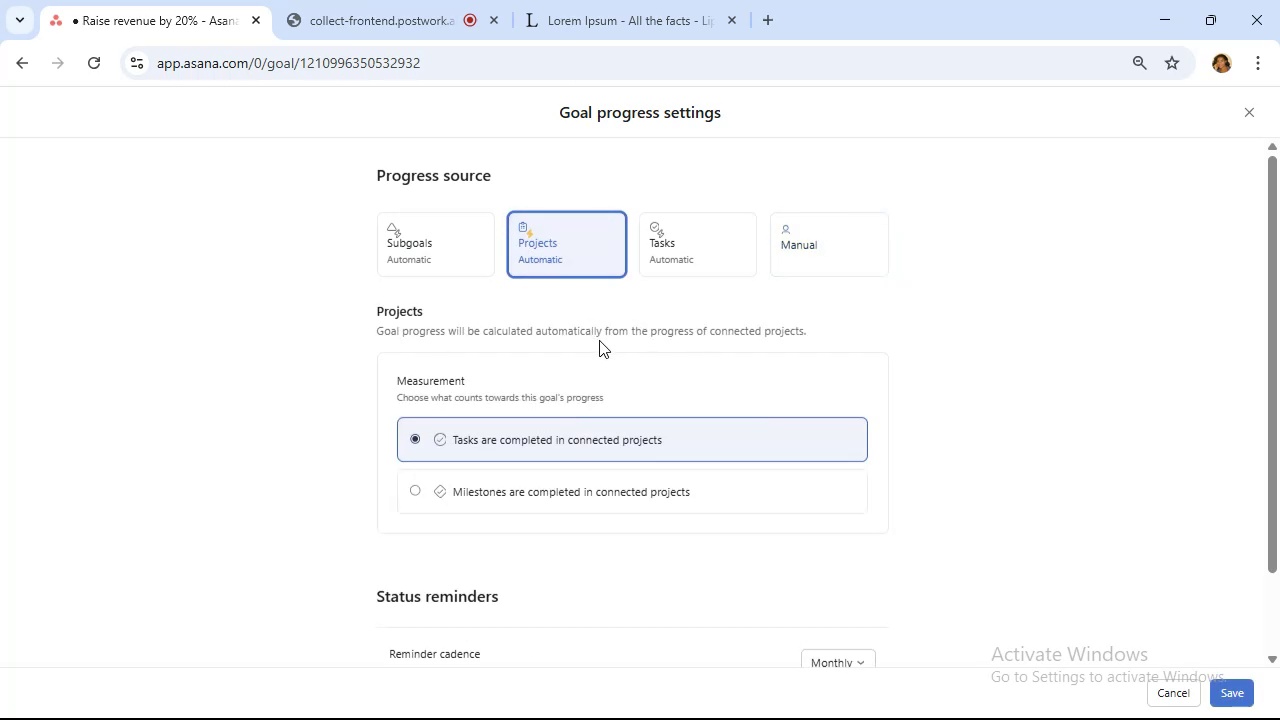 
scroll: coordinate [599, 340], scroll_direction: down, amount: 4.0
 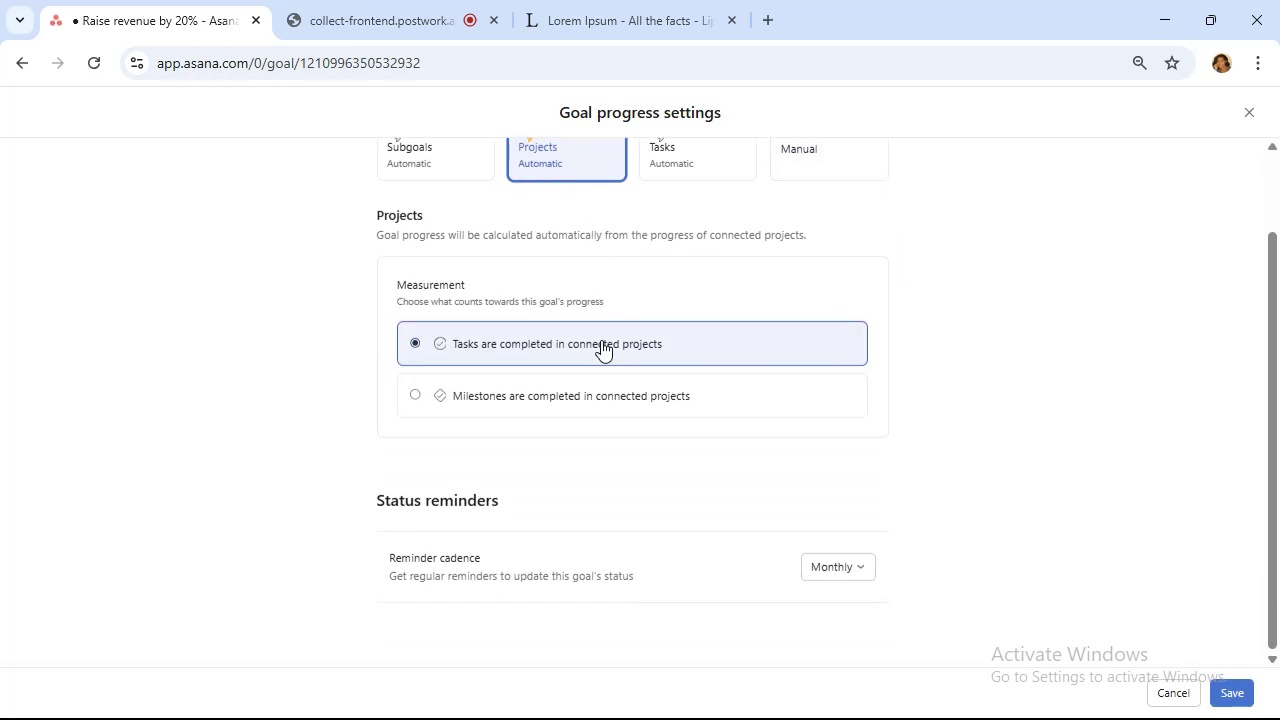 
scroll: coordinate [601, 340], scroll_direction: up, amount: 4.0
 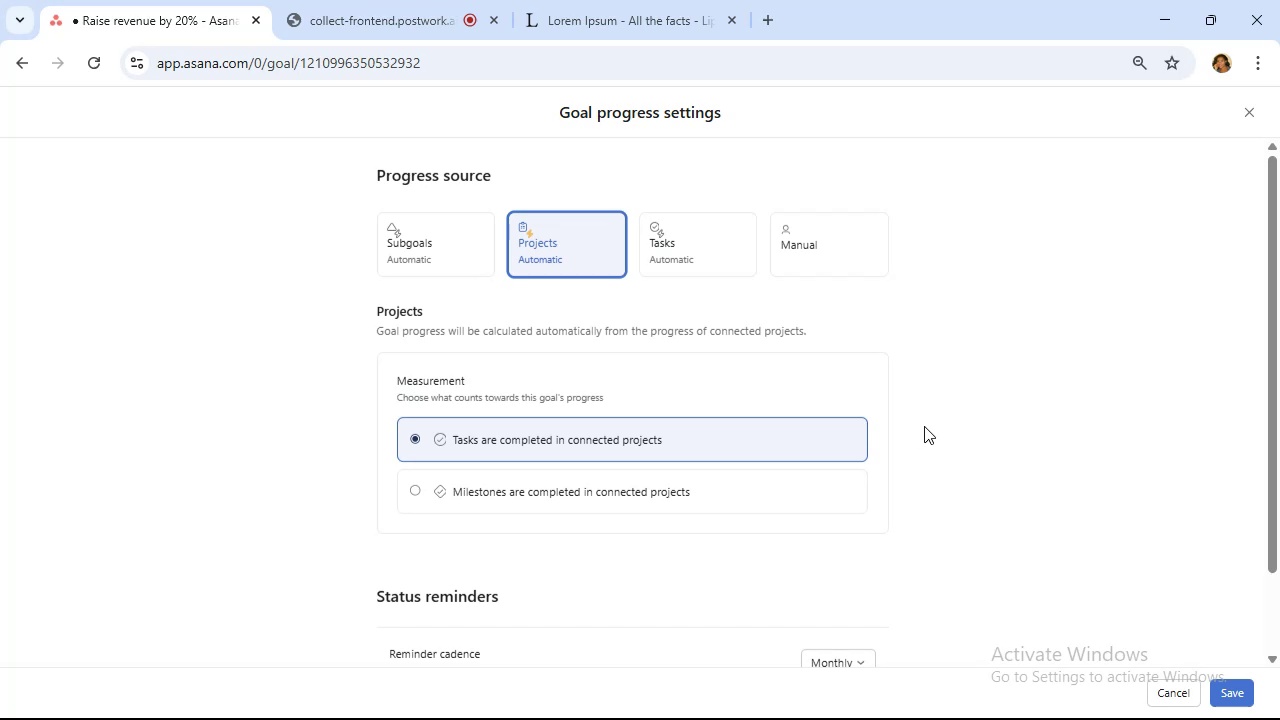 
wait(12.73)
 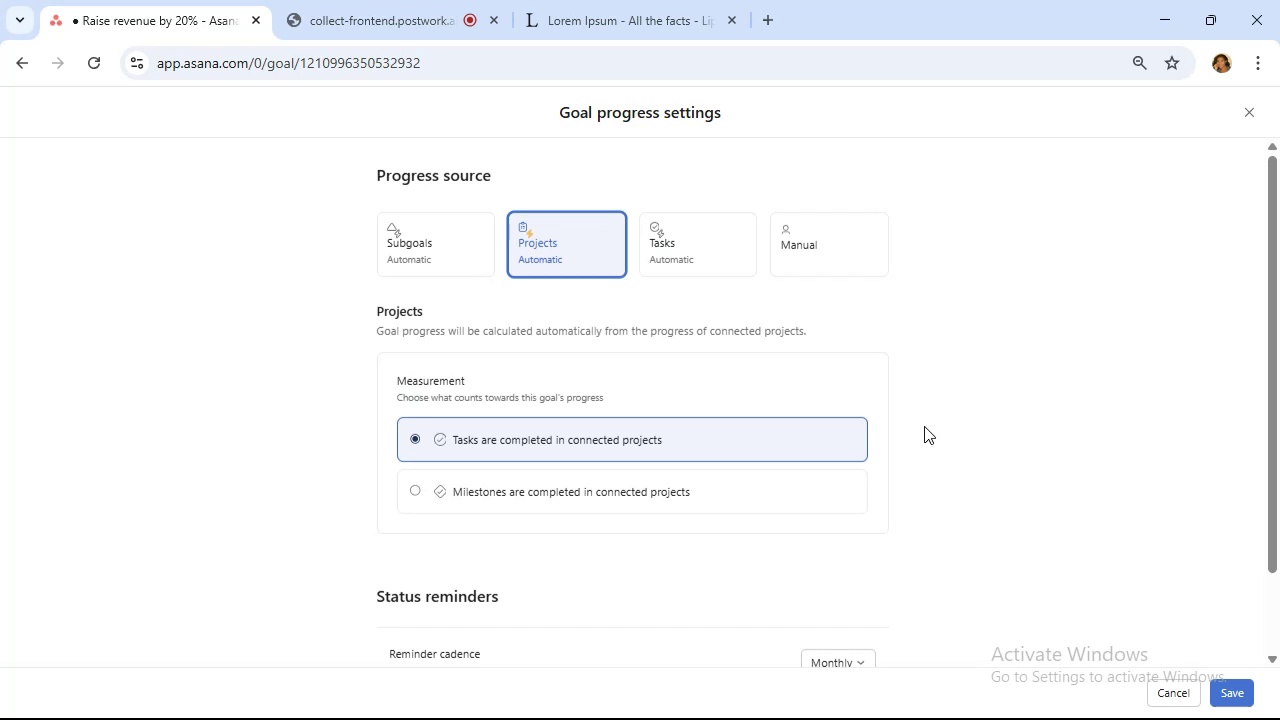 
left_click([392, 228])
 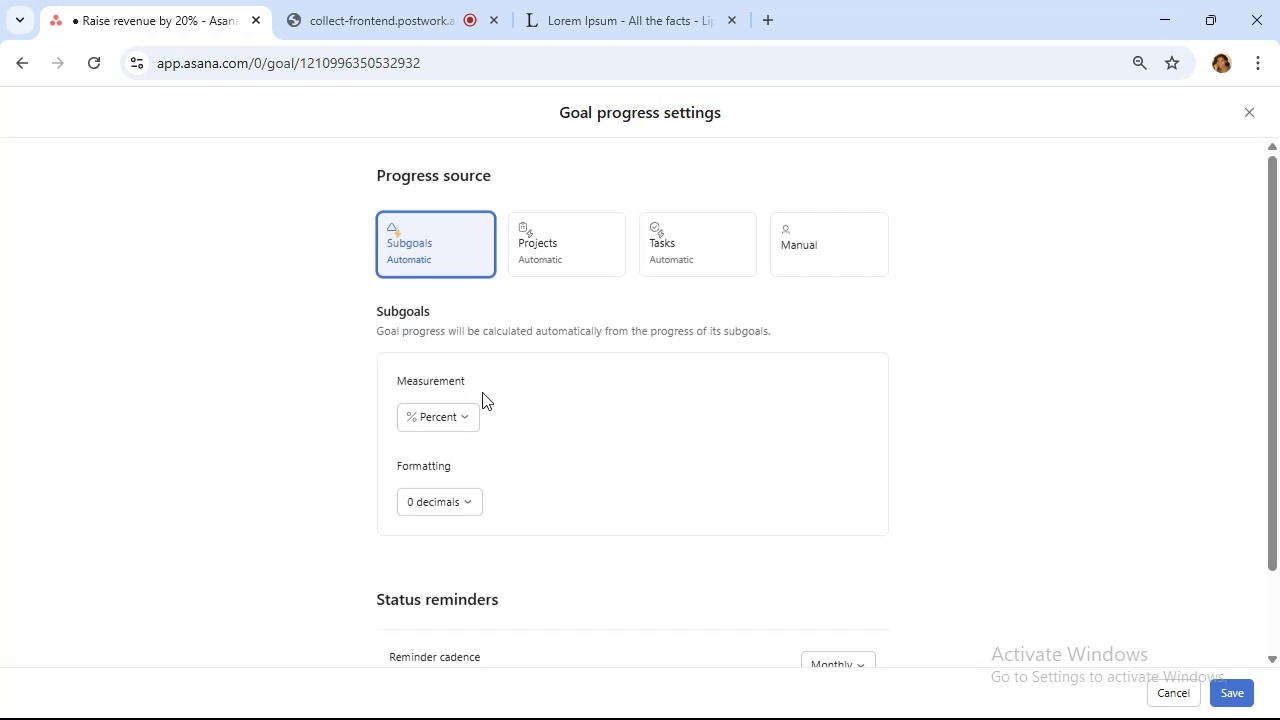 
wait(5.78)
 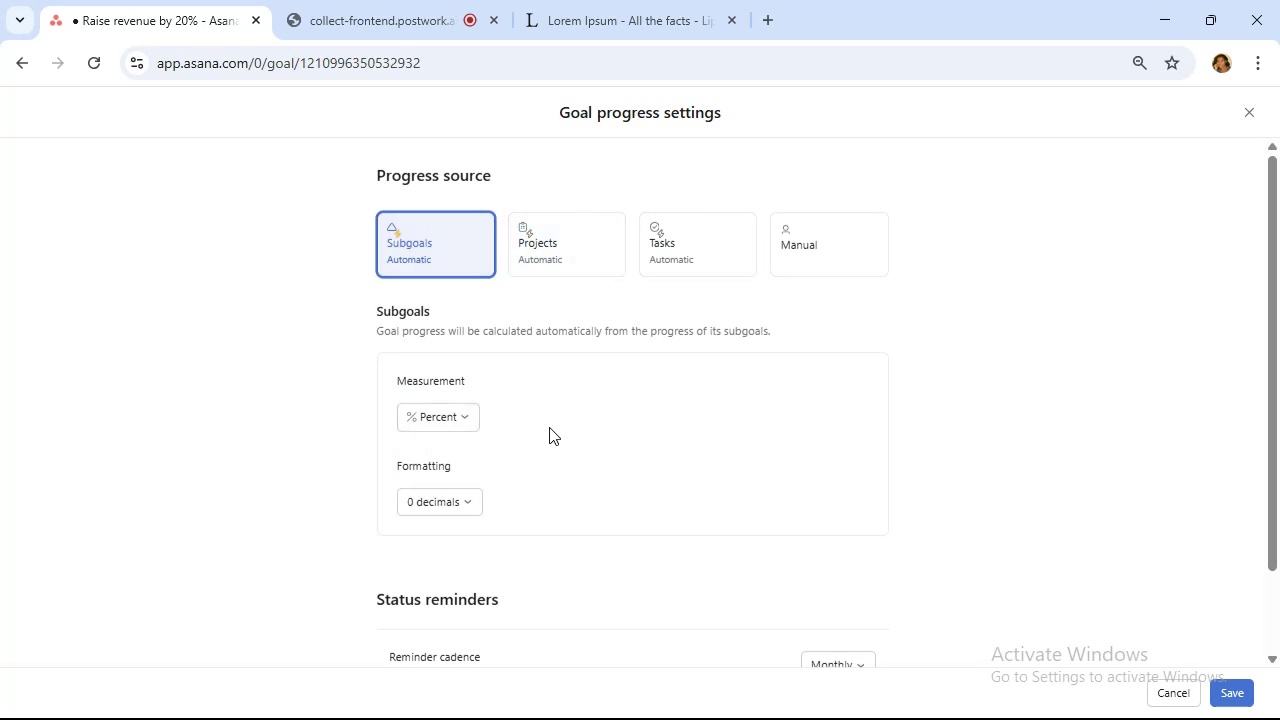 
left_click([450, 423])
 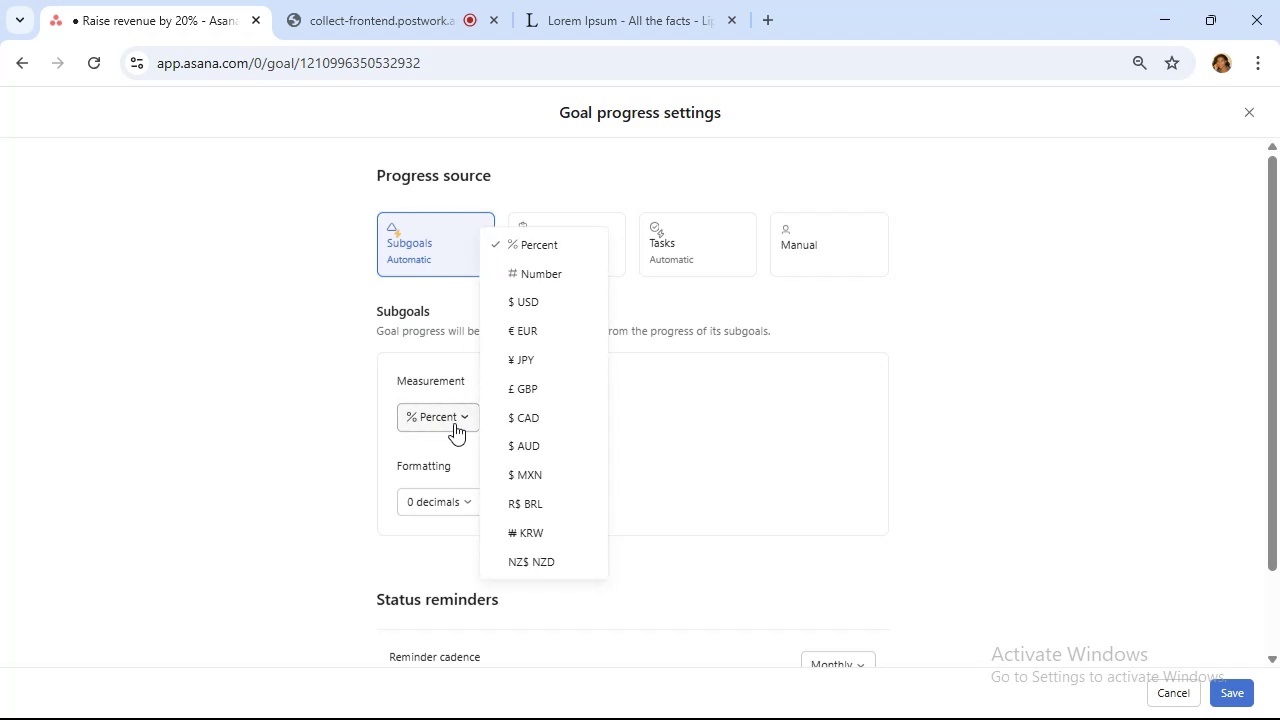 
left_click([454, 423])
 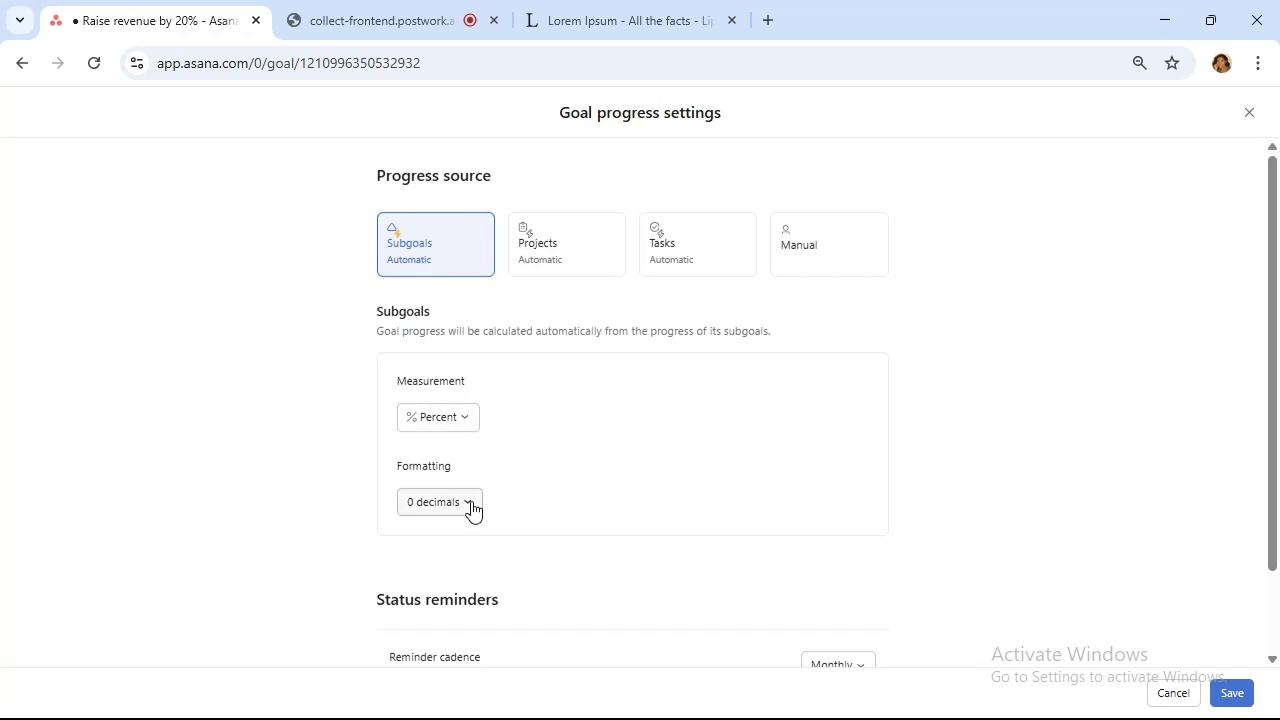 
scroll: coordinate [471, 501], scroll_direction: down, amount: 3.0
 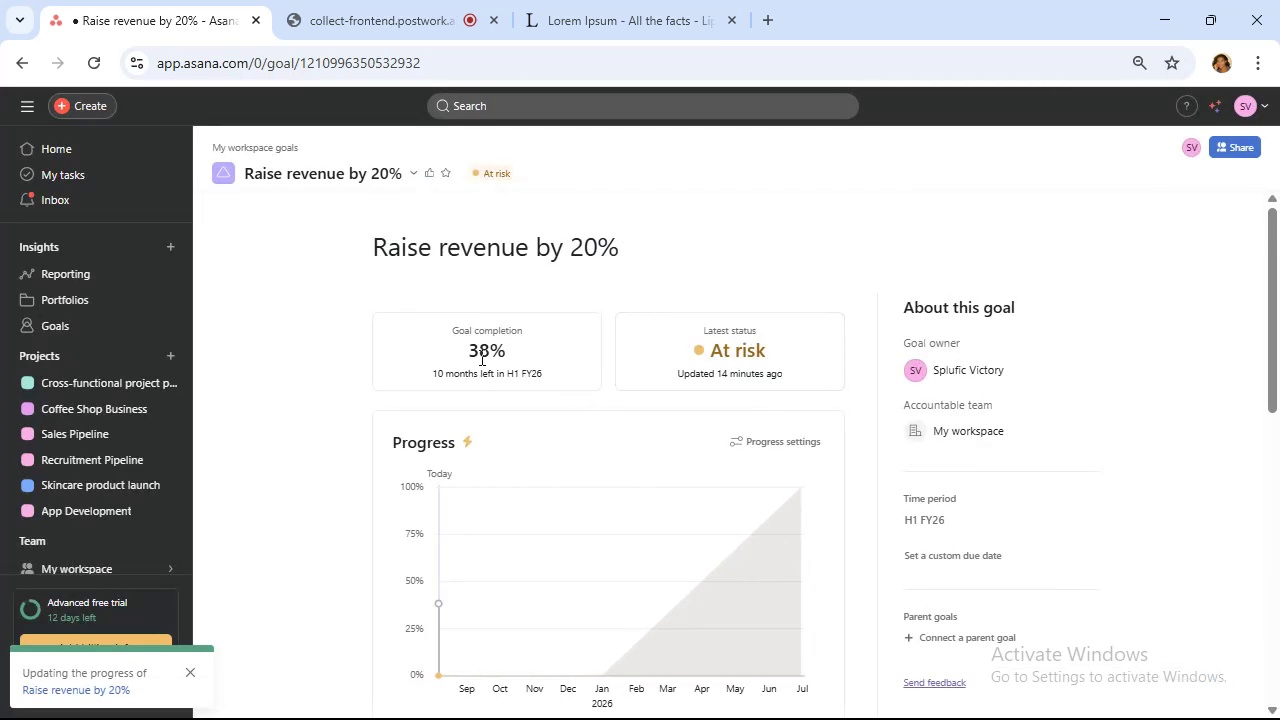 
wait(10.72)
 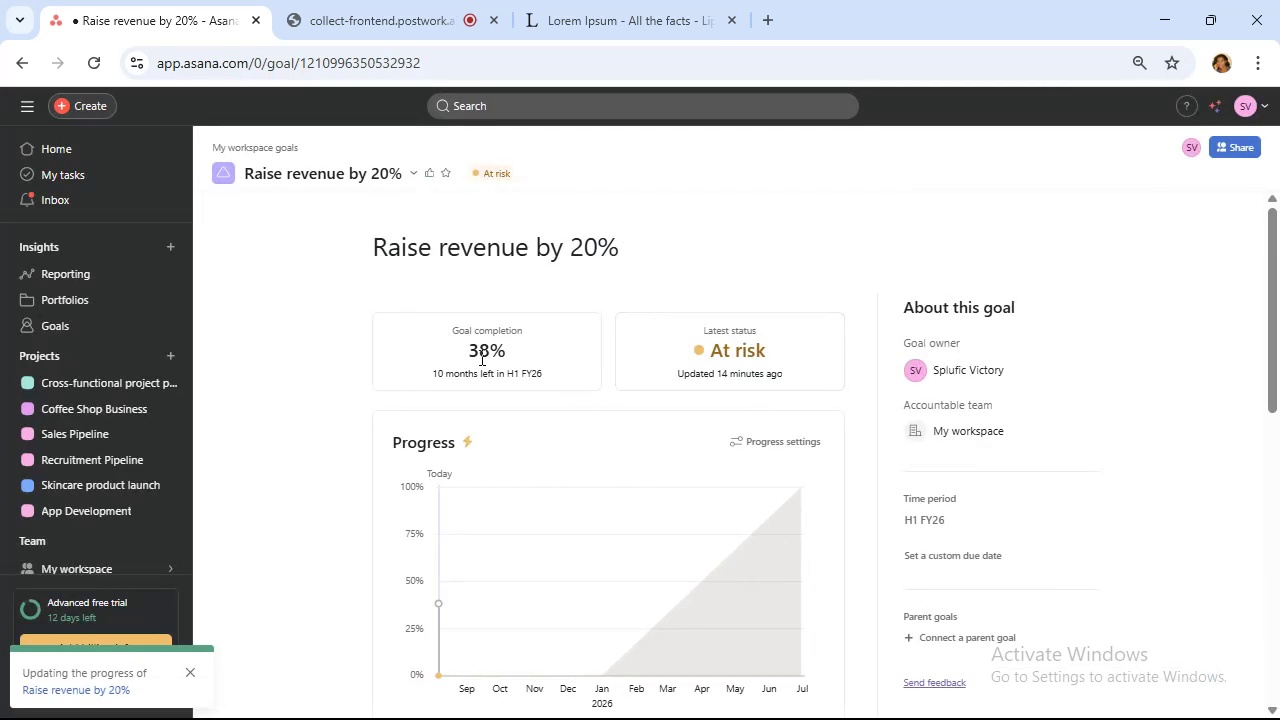 
scroll: coordinate [590, 377], scroll_direction: down, amount: 4.0
 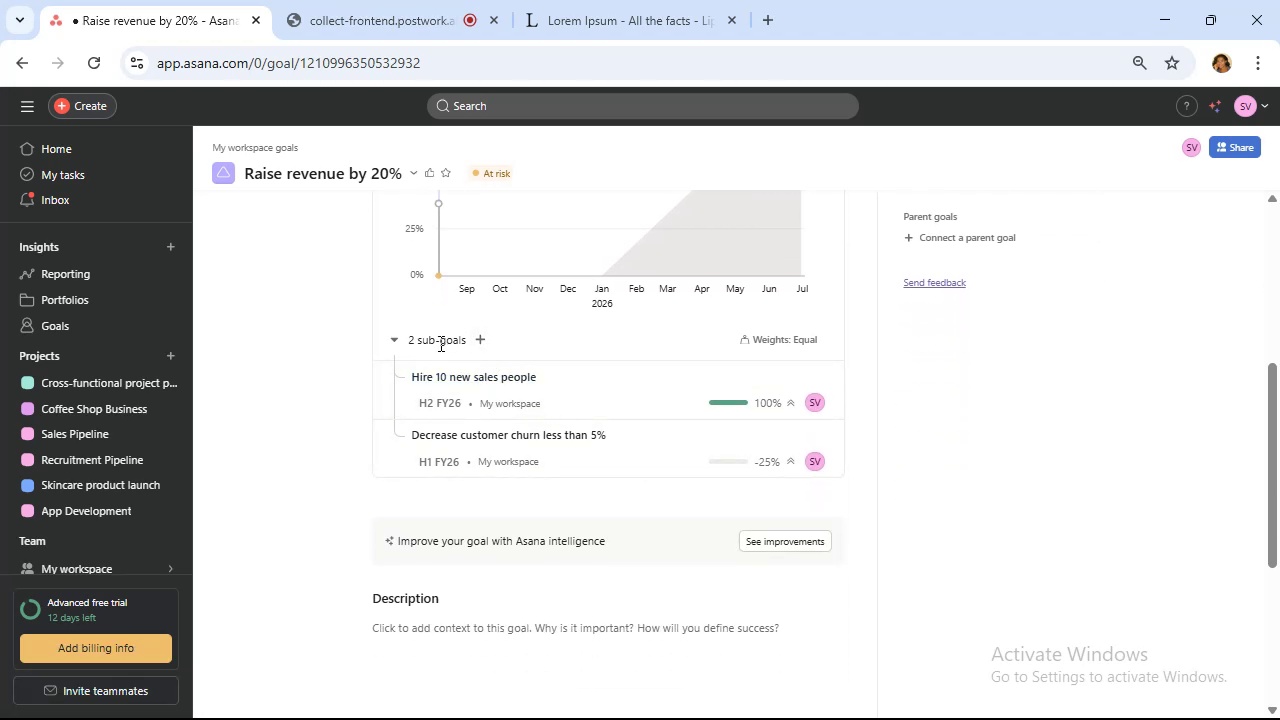 
wait(5.06)
 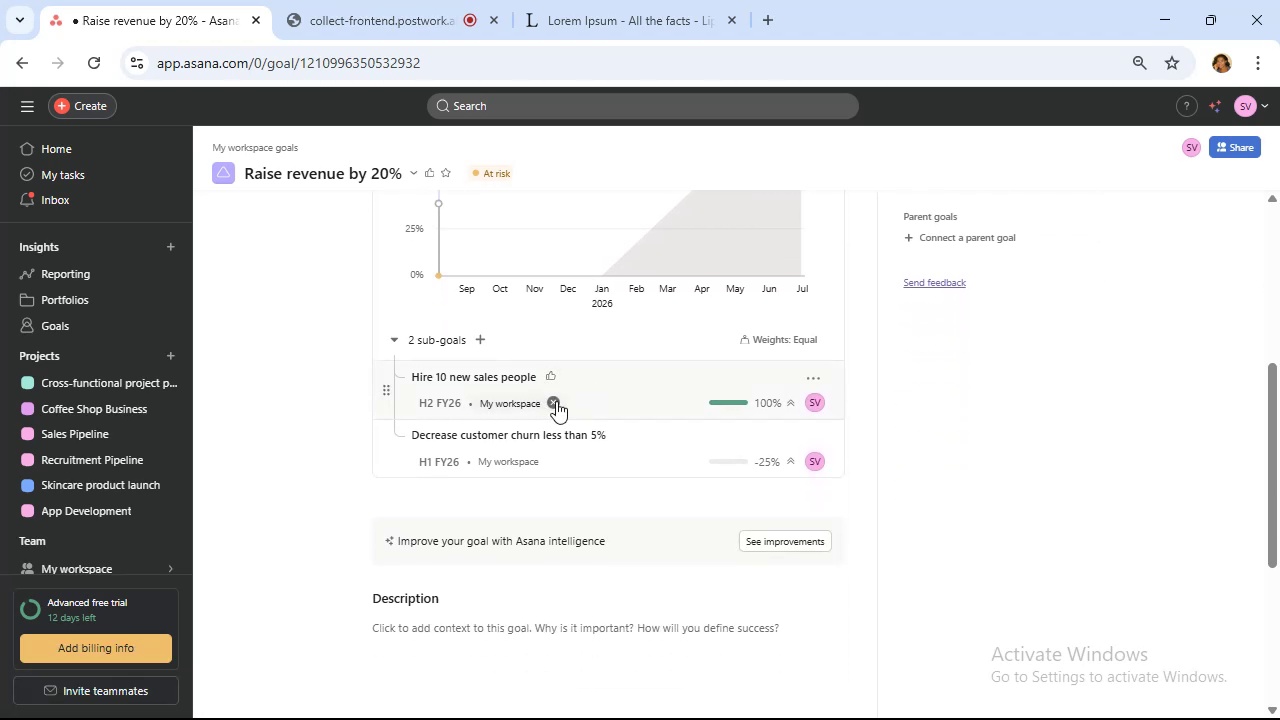 
left_click([391, 336])
 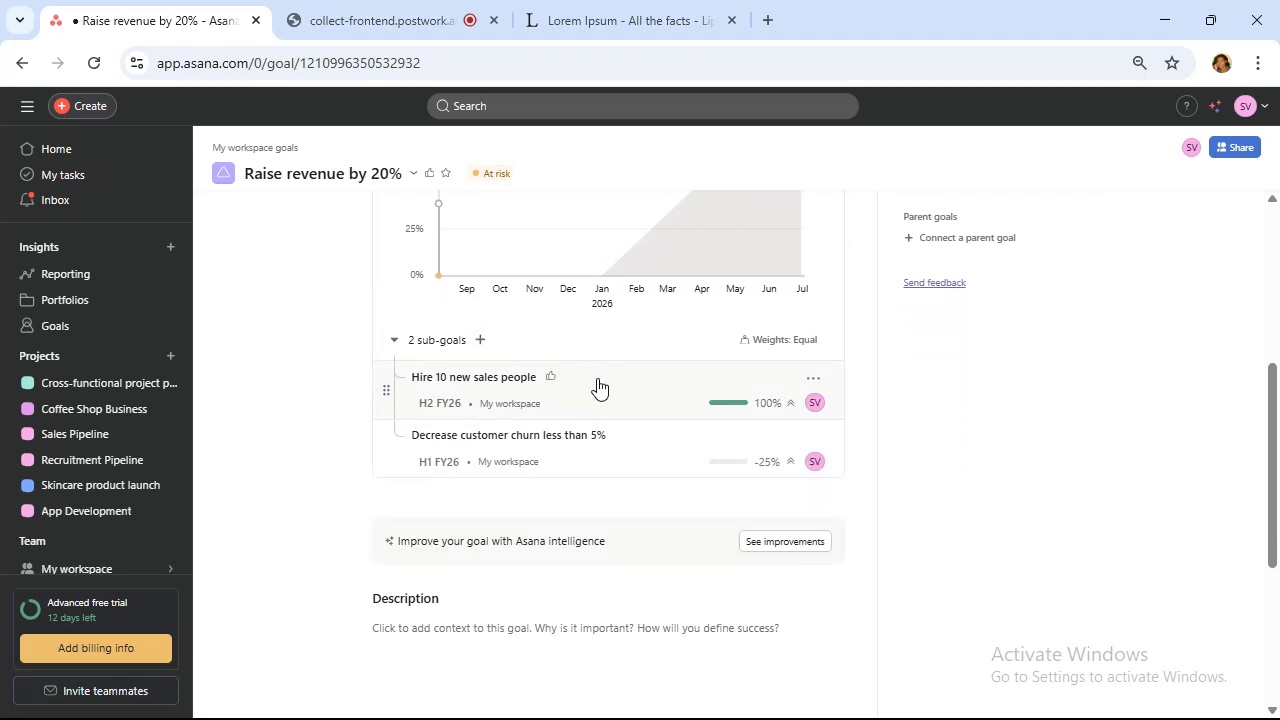 
scroll: coordinate [704, 356], scroll_direction: up, amount: 2.0
 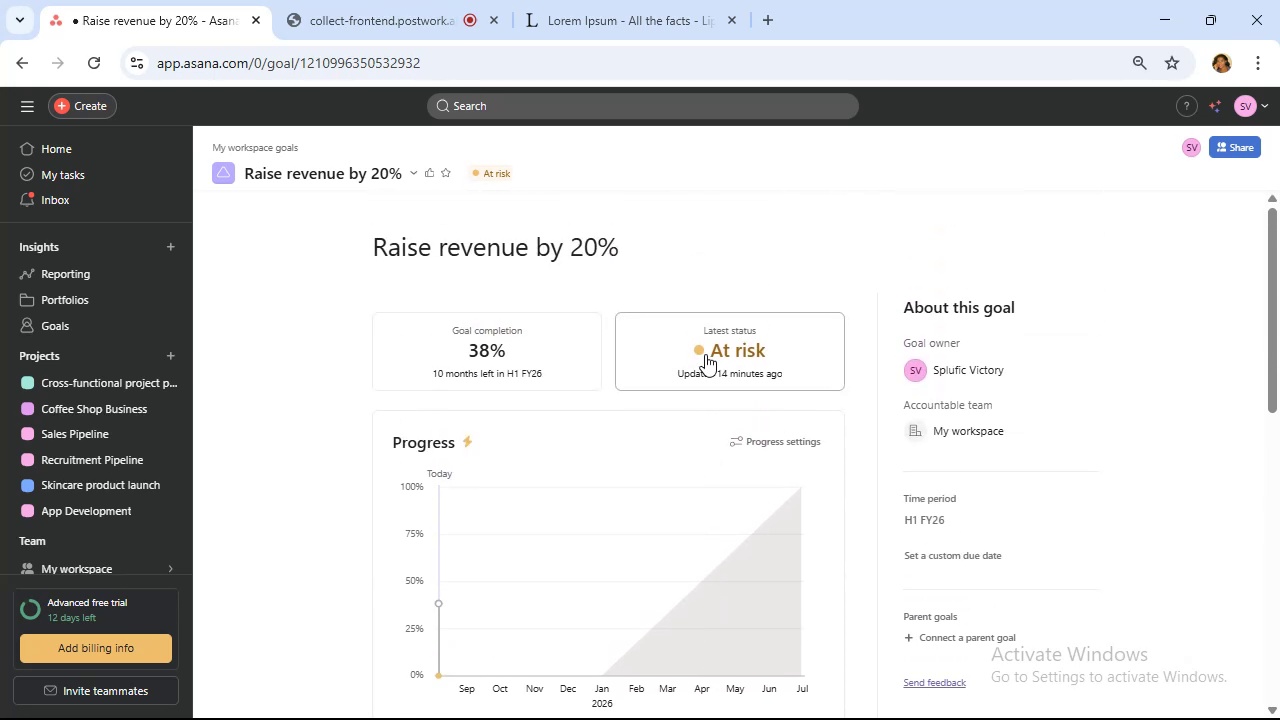 
scroll: coordinate [706, 354], scroll_direction: down, amount: 4.0
 